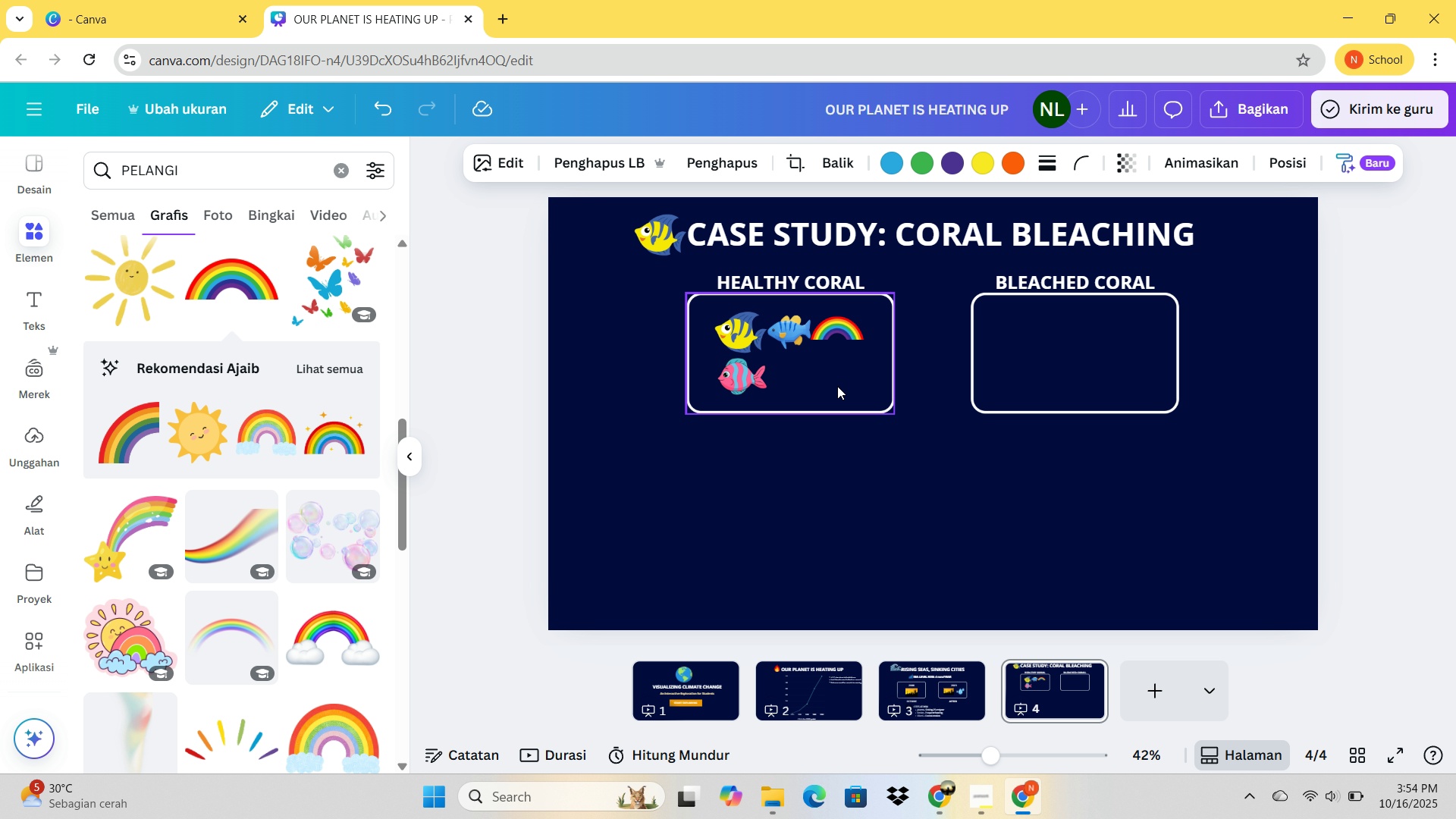 
key(ArrowDown)
 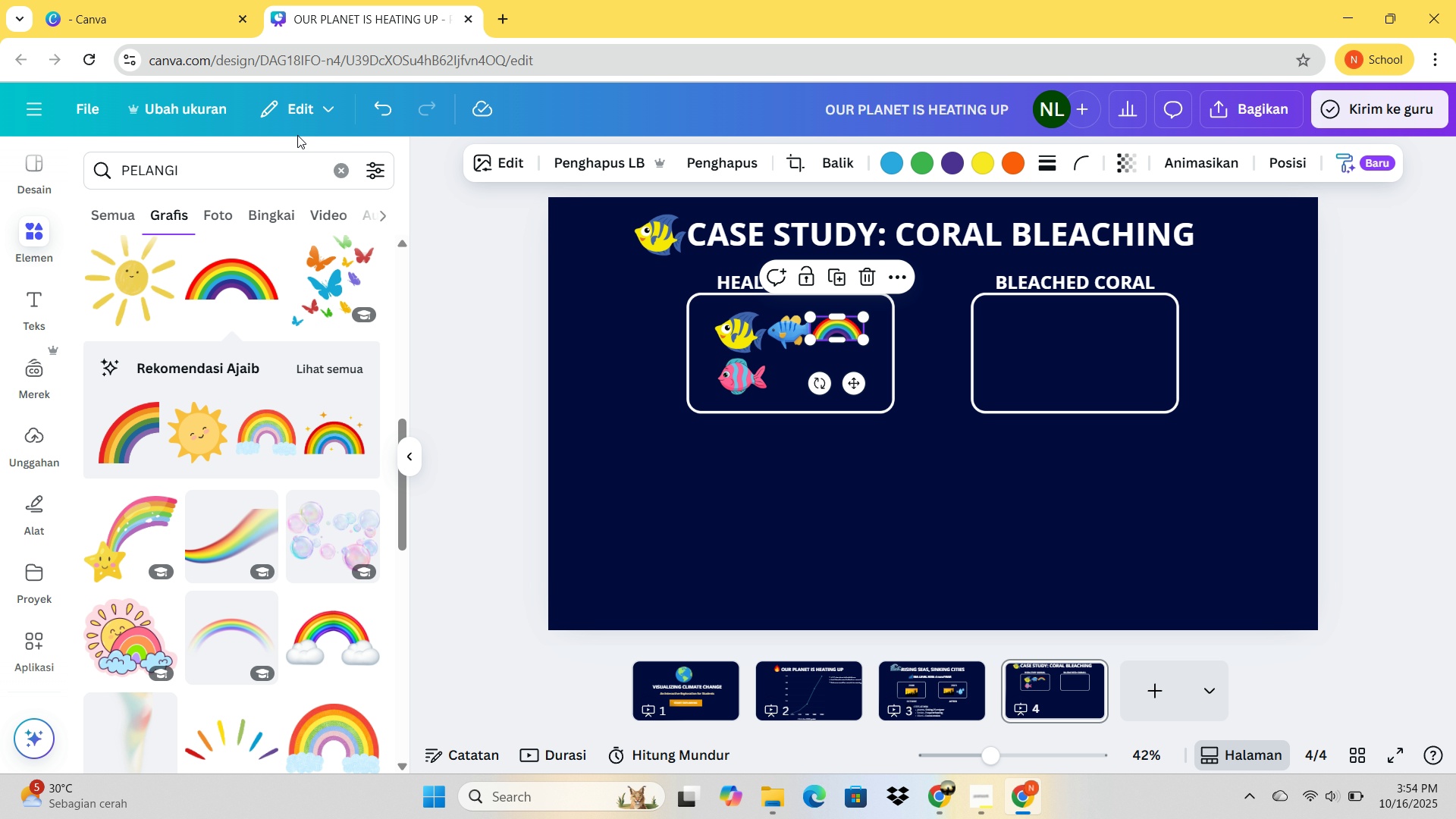 
left_click_drag(start_coordinate=[256, 182], to_coordinate=[74, 190])
 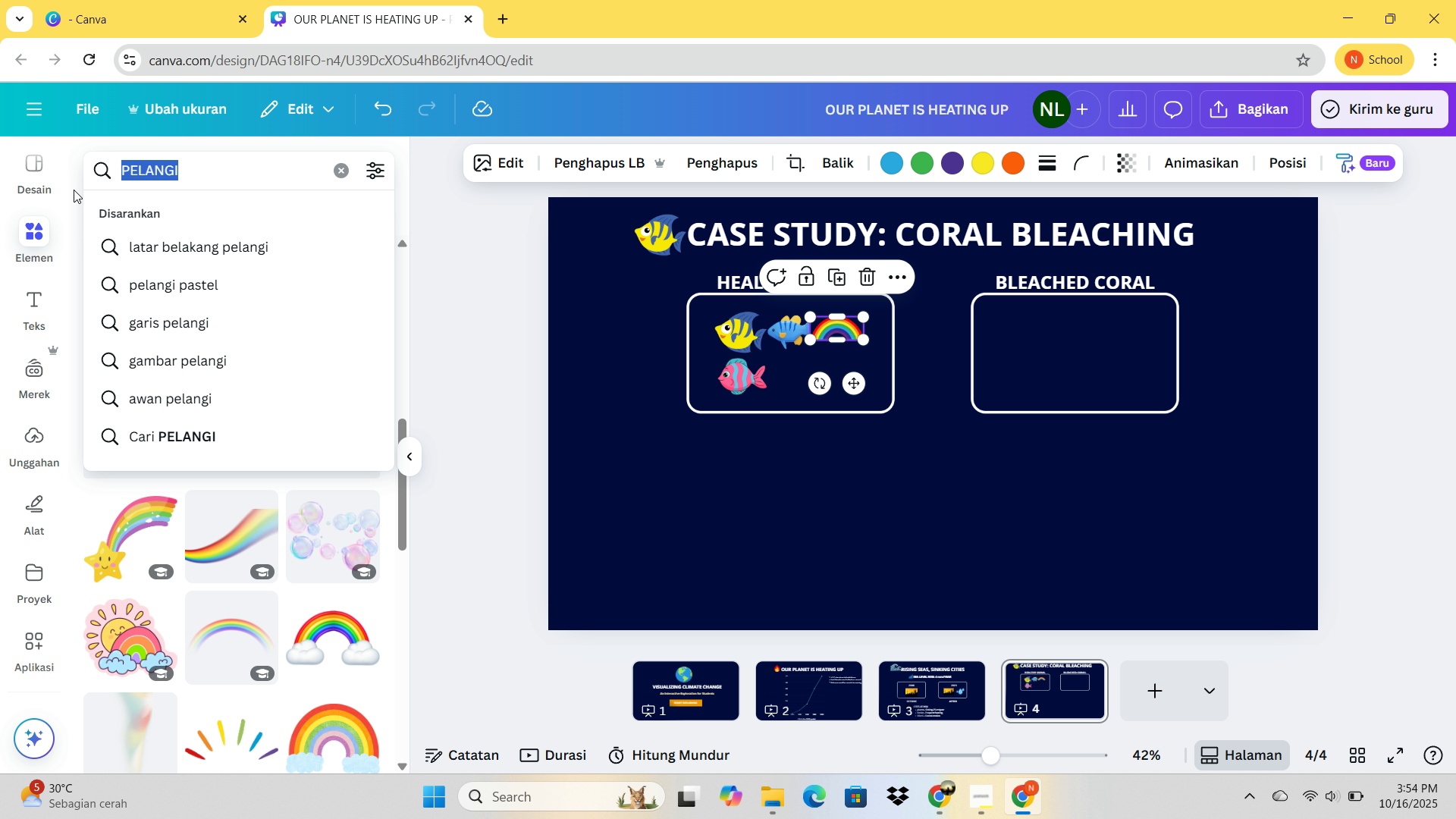 
type(OMBAK)
 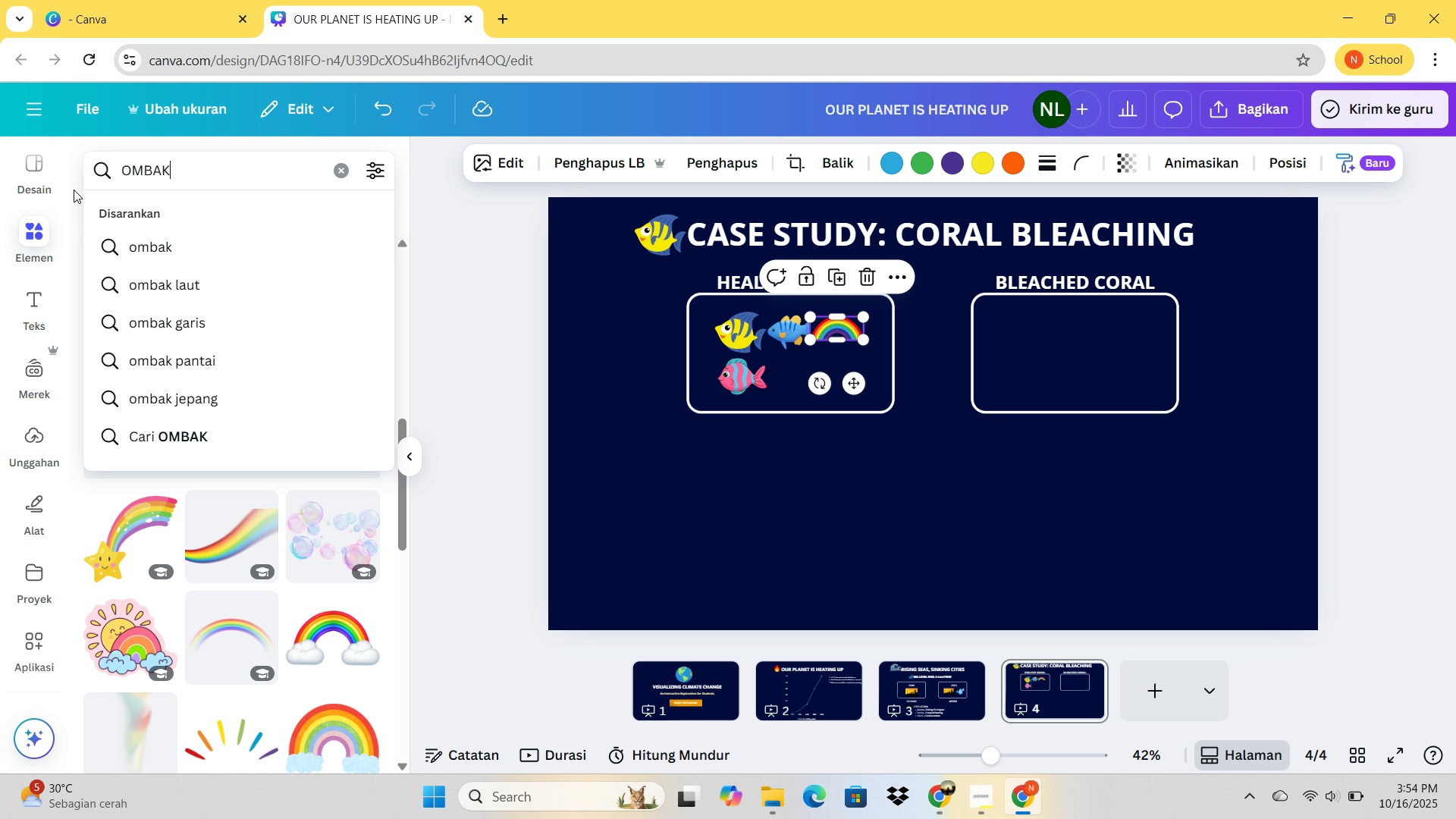 
key(Enter)
 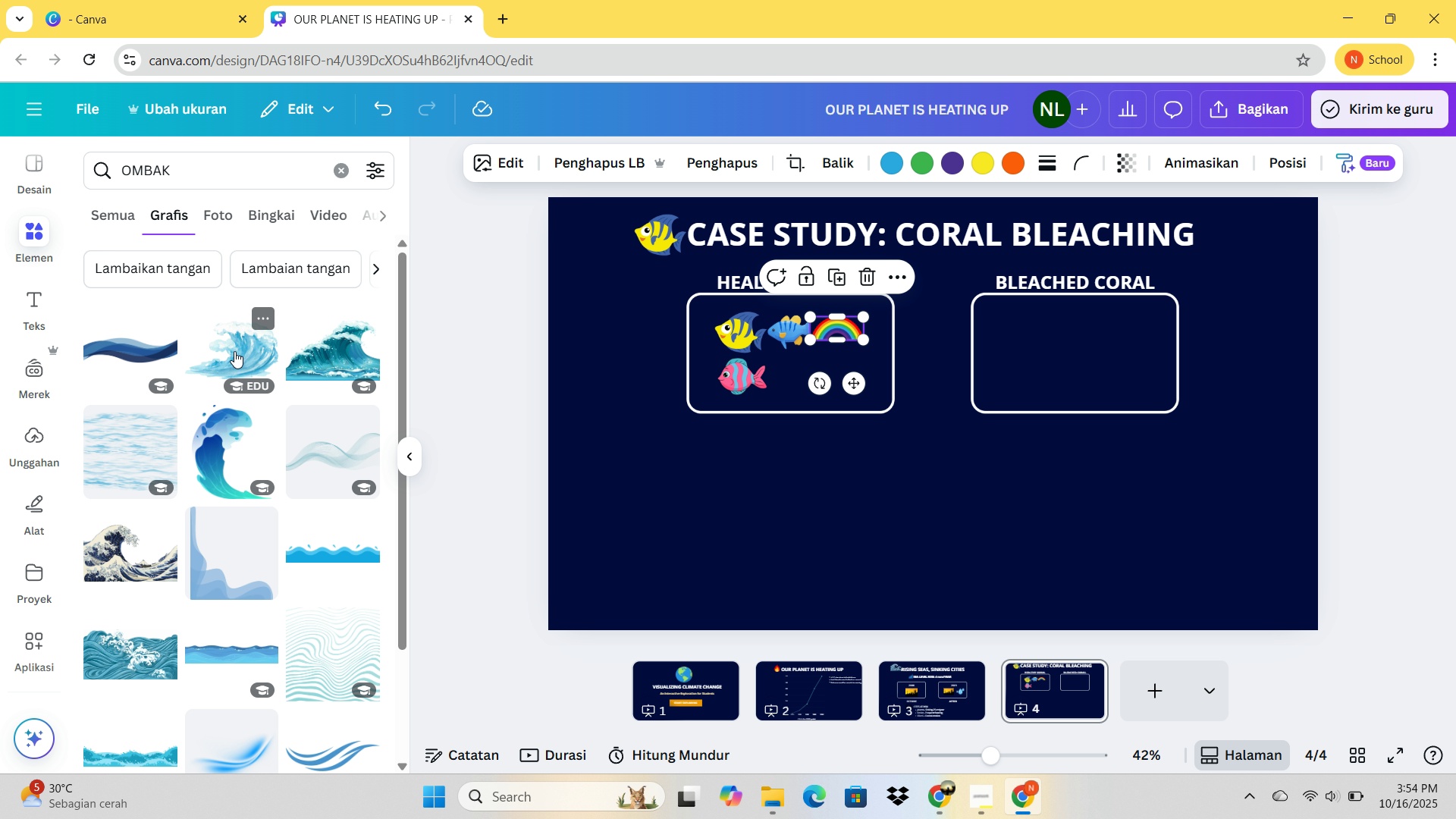 
mouse_move([333, 384])
 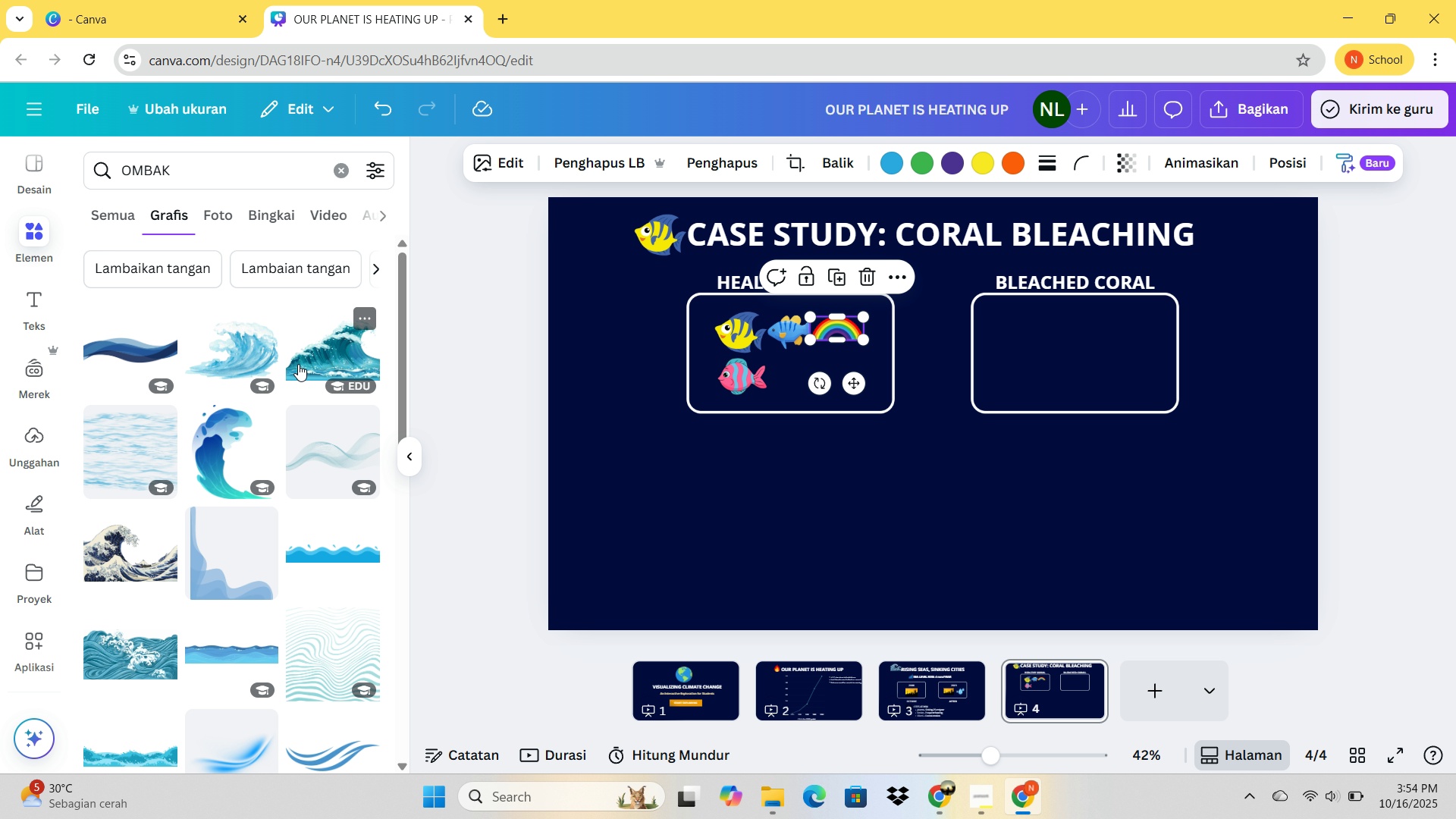 
left_click([322, 348])
 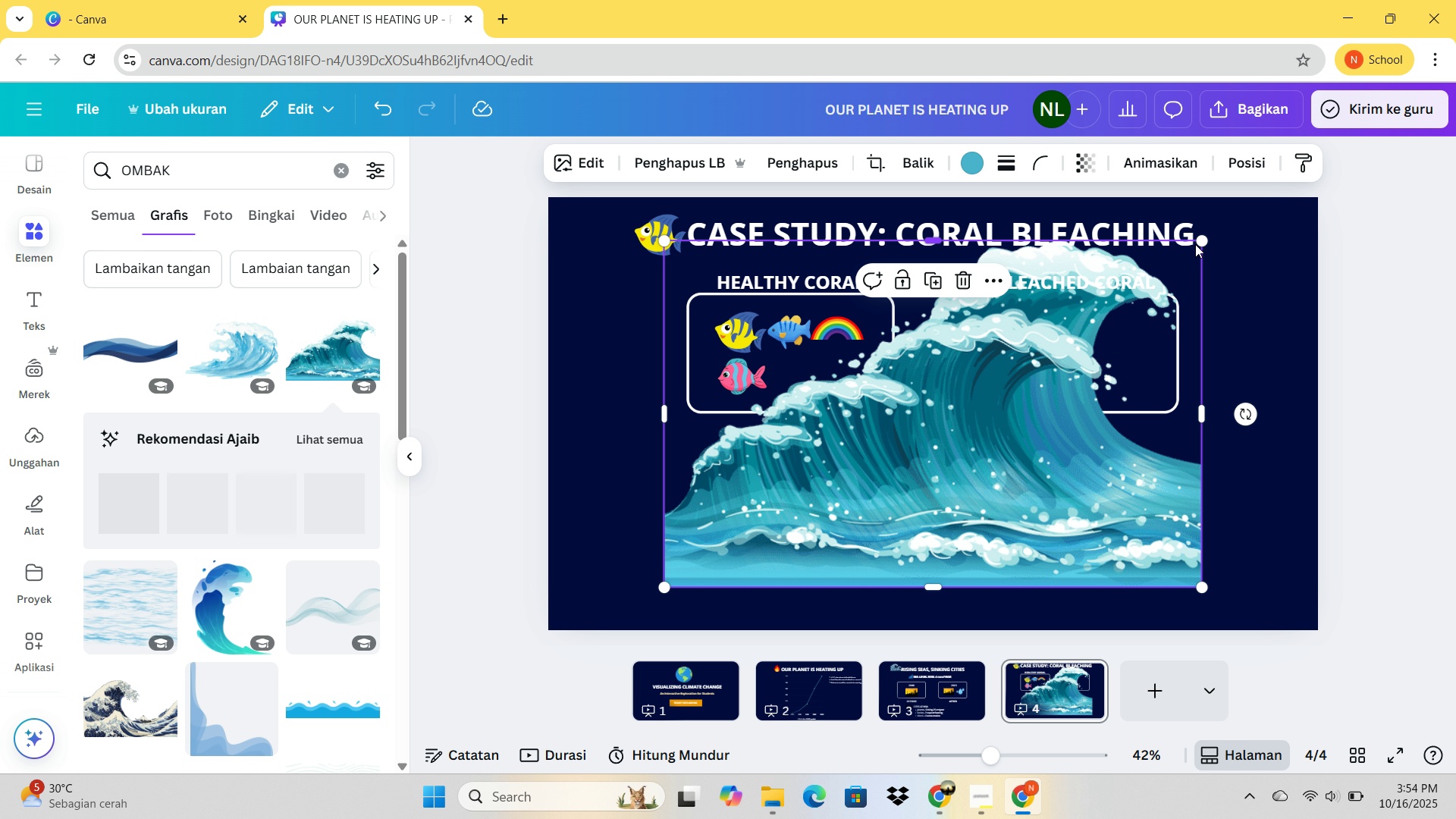 
left_click_drag(start_coordinate=[1197, 244], to_coordinate=[729, 554])
 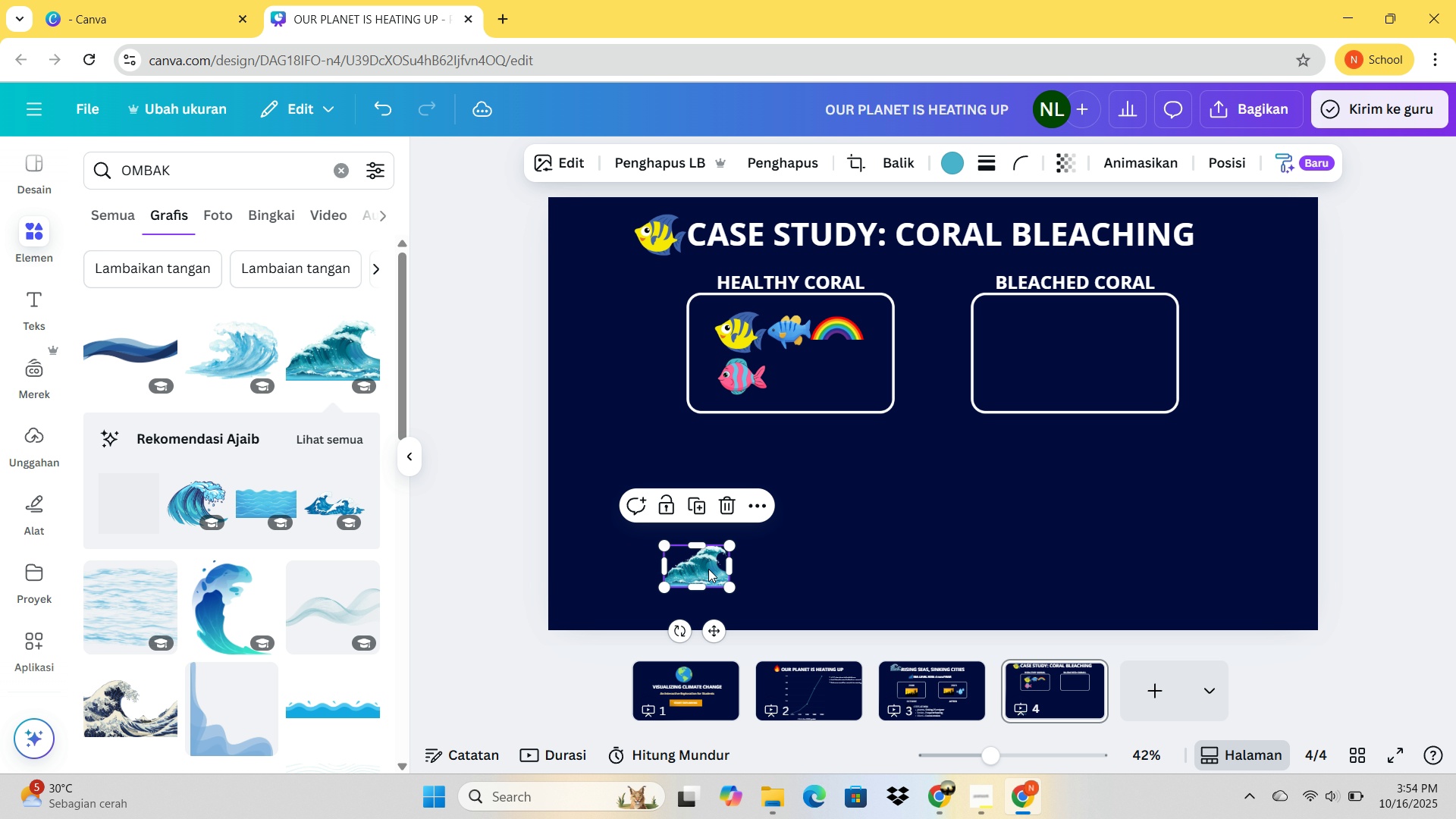 
left_click_drag(start_coordinate=[708, 569], to_coordinate=[814, 376])
 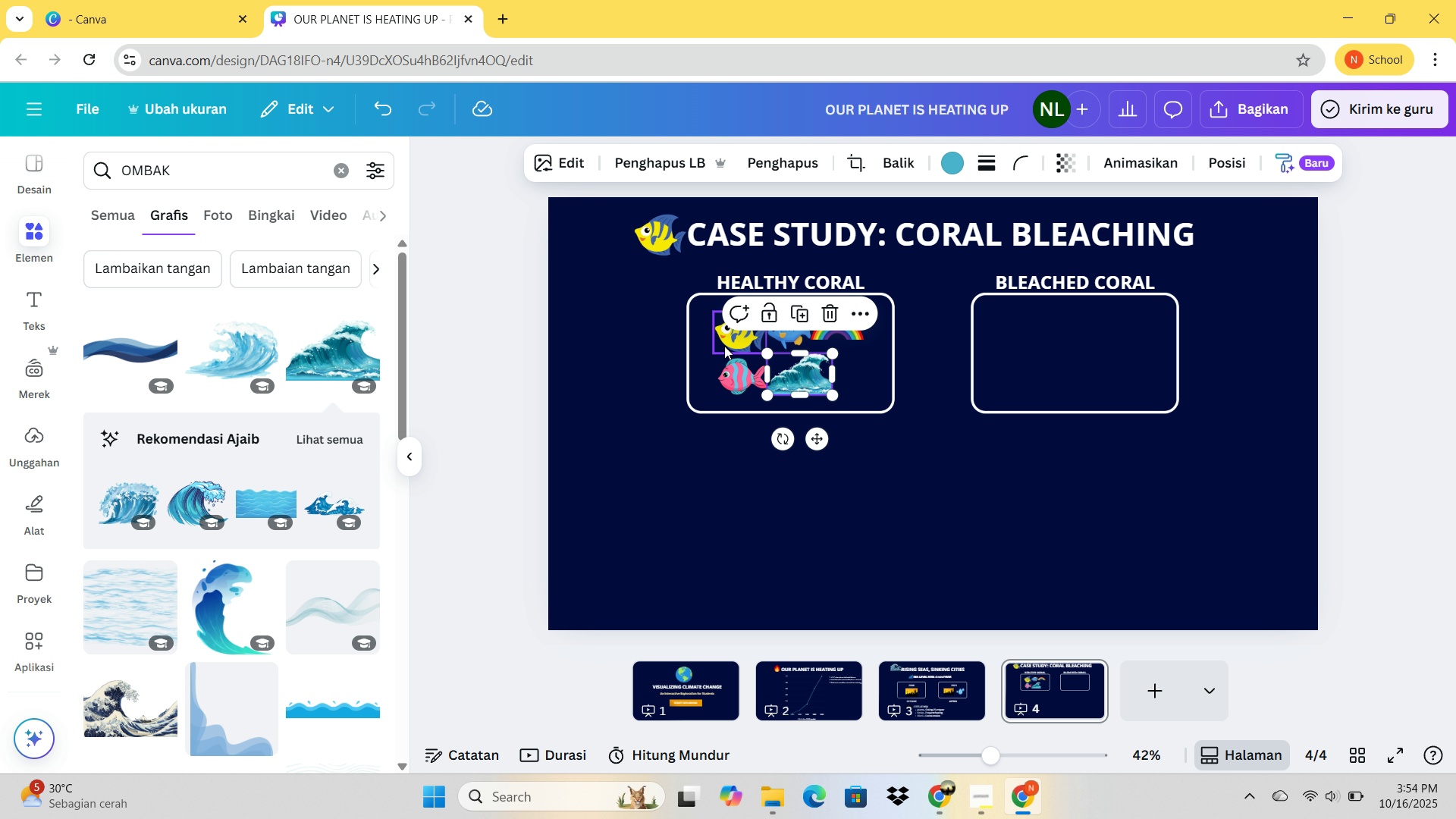 
left_click([723, 328])
 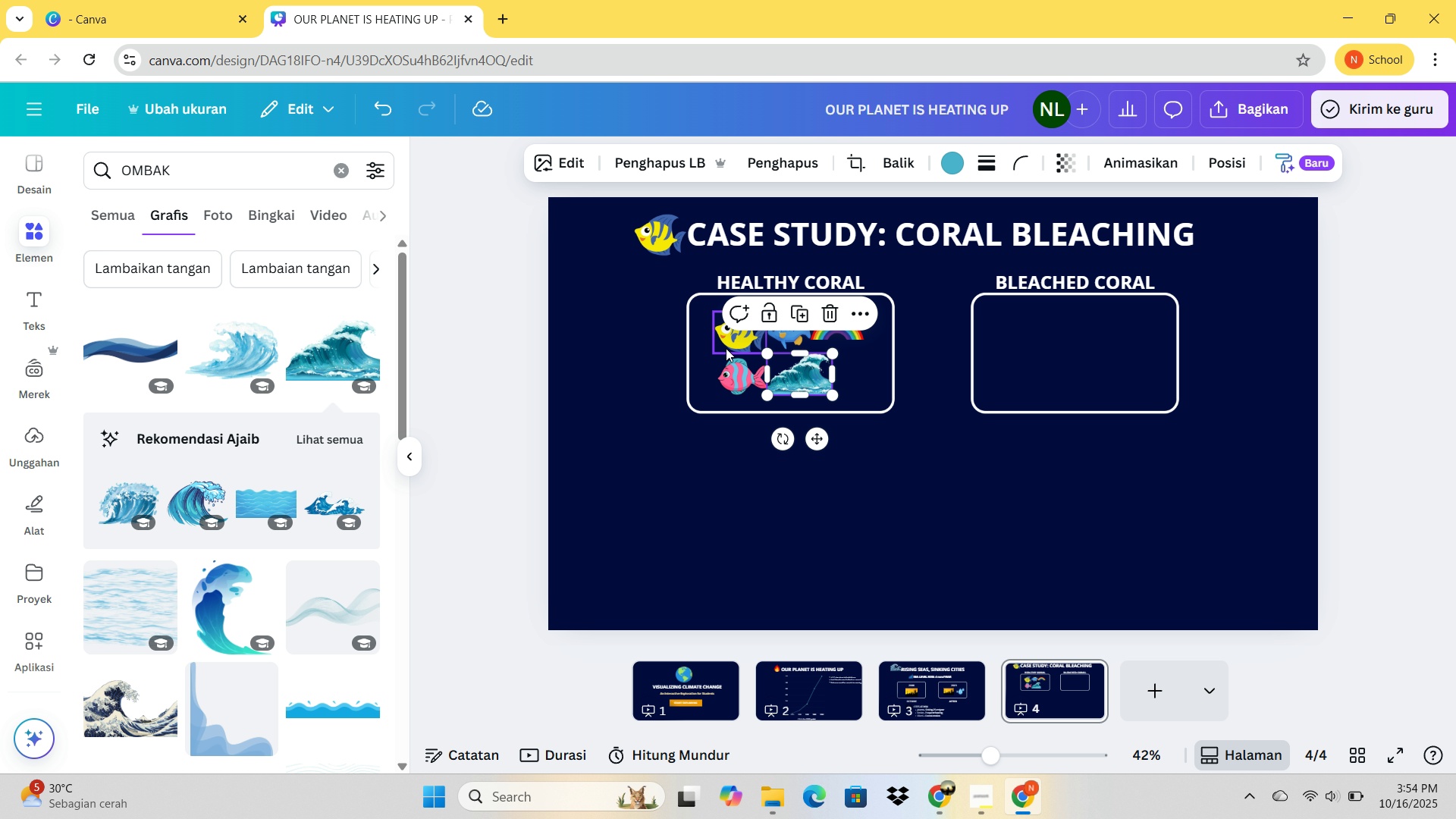 
left_click([726, 348])
 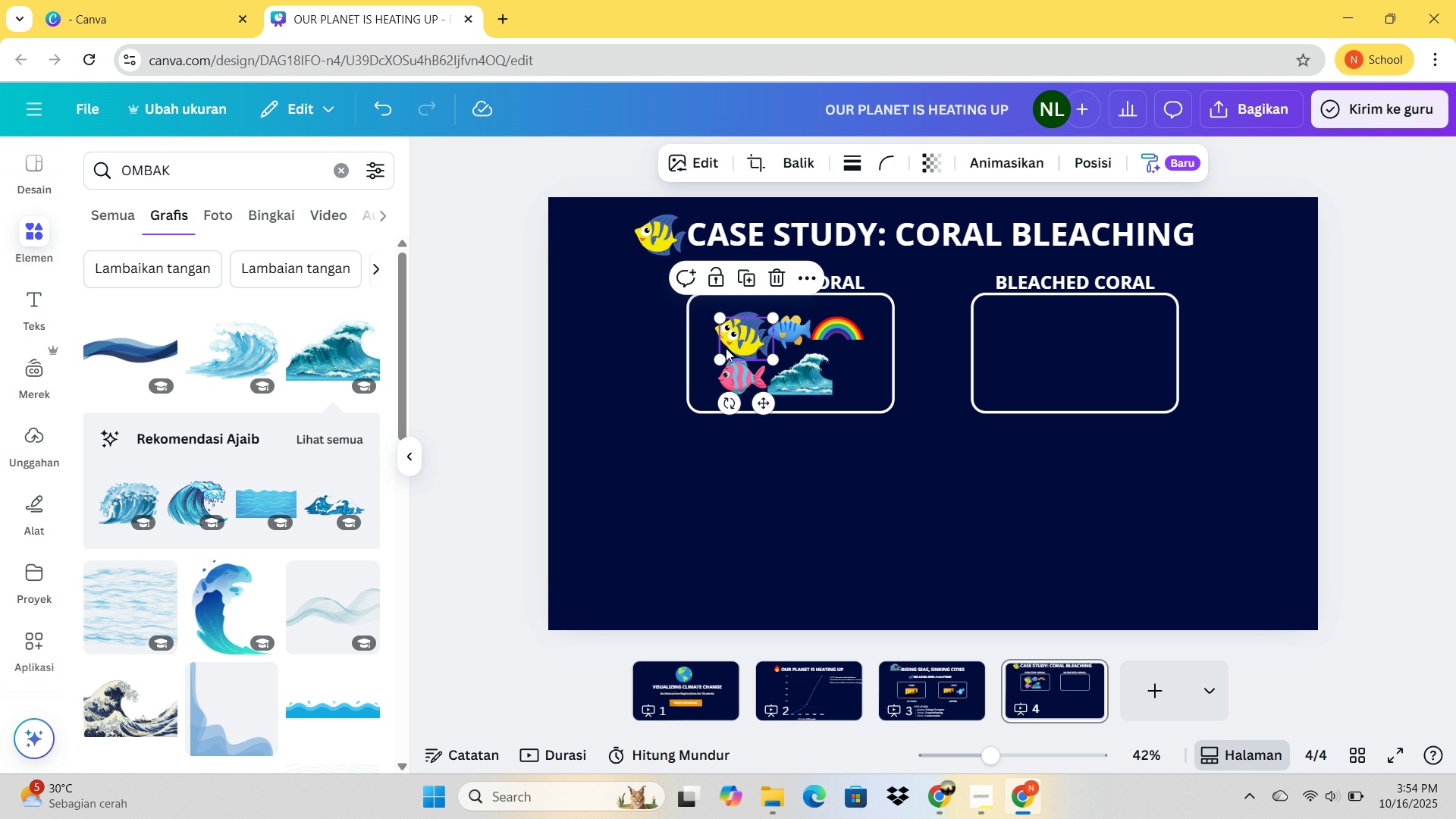 
key(Control+C)
 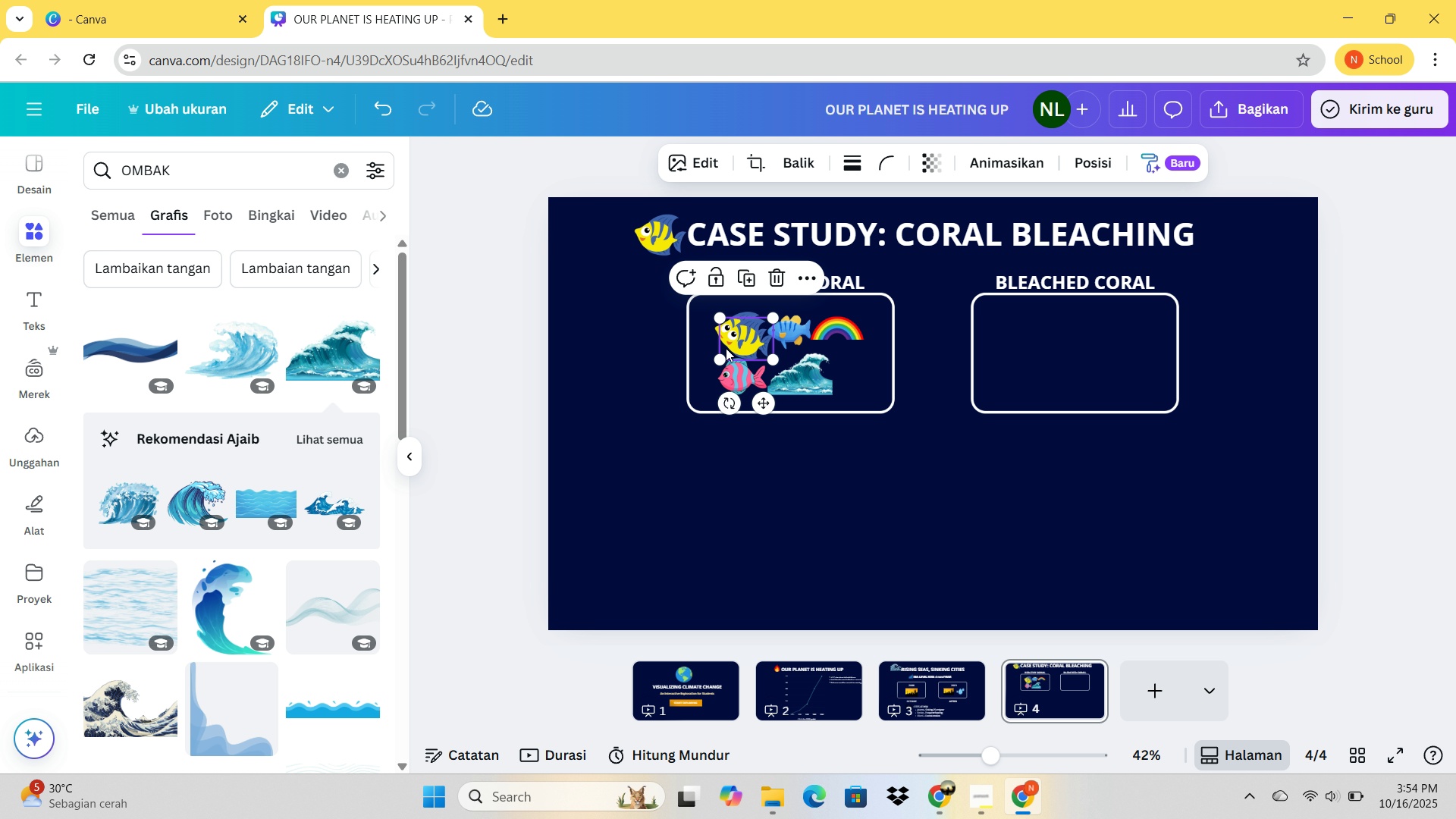 
key(Control+V)
 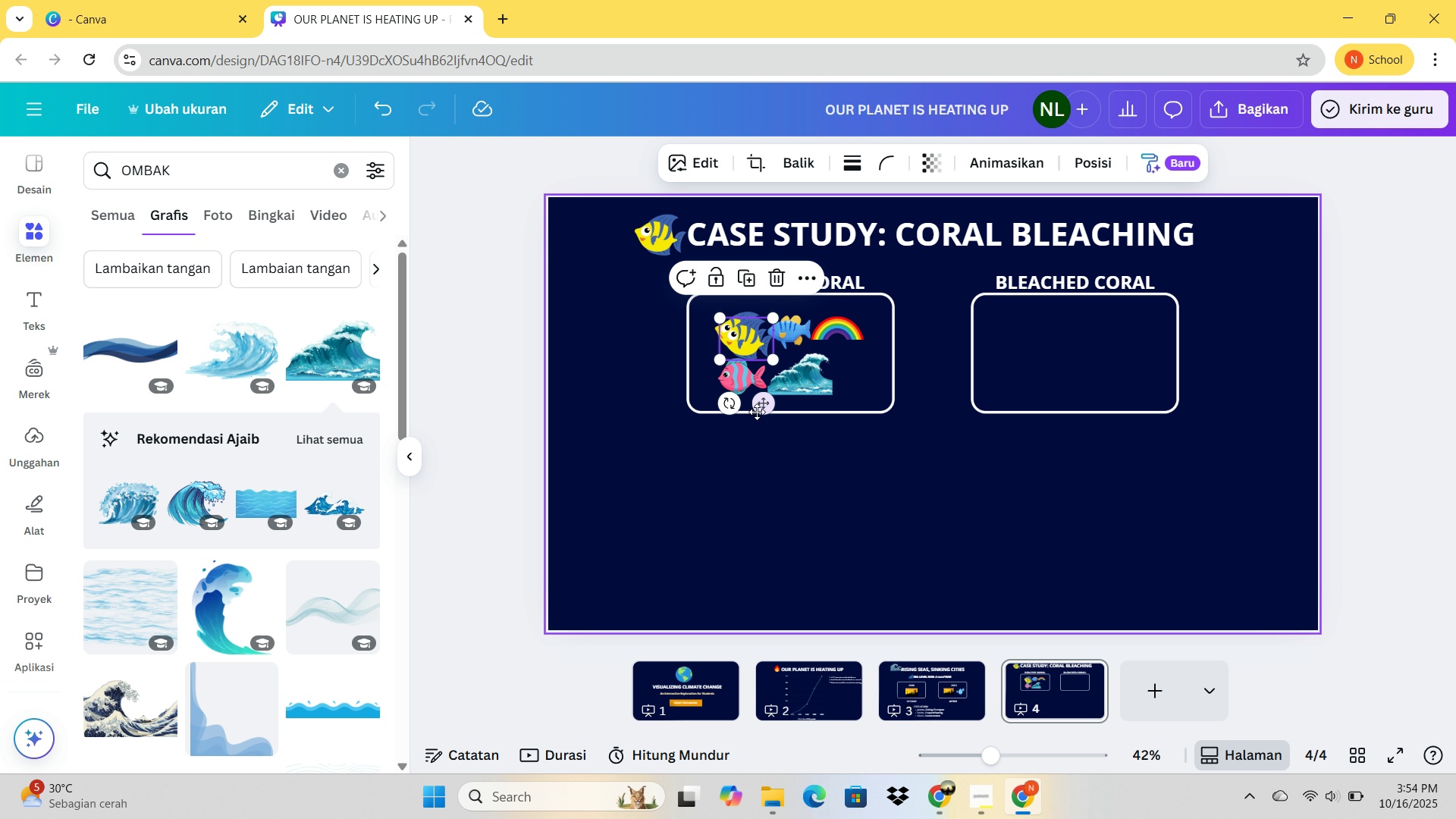 
left_click_drag(start_coordinate=[764, 403], to_coordinate=[1086, 430])
 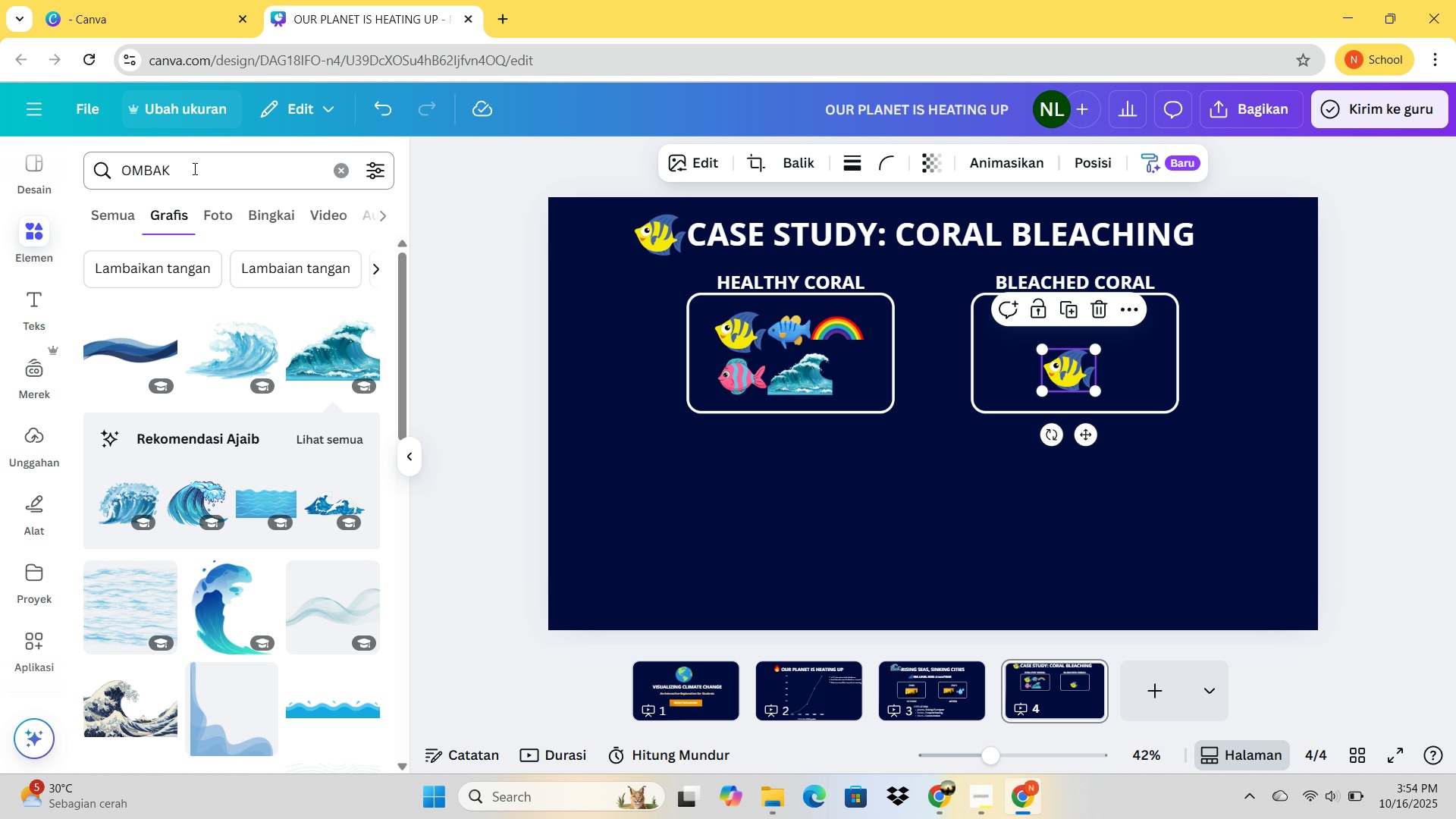 
left_click_drag(start_coordinate=[192, 169], to_coordinate=[86, 164])
 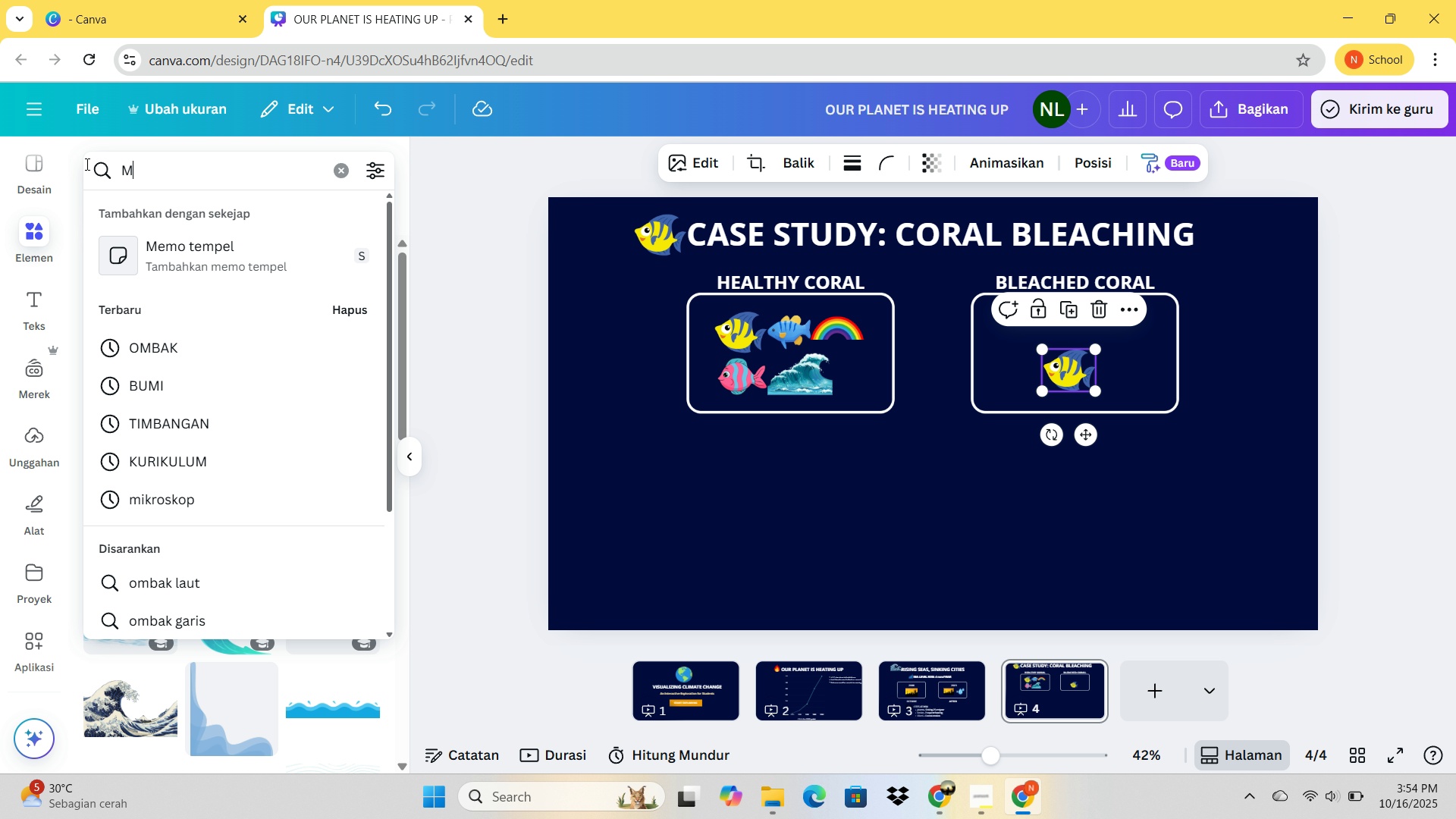 
type(MUTIARA)
 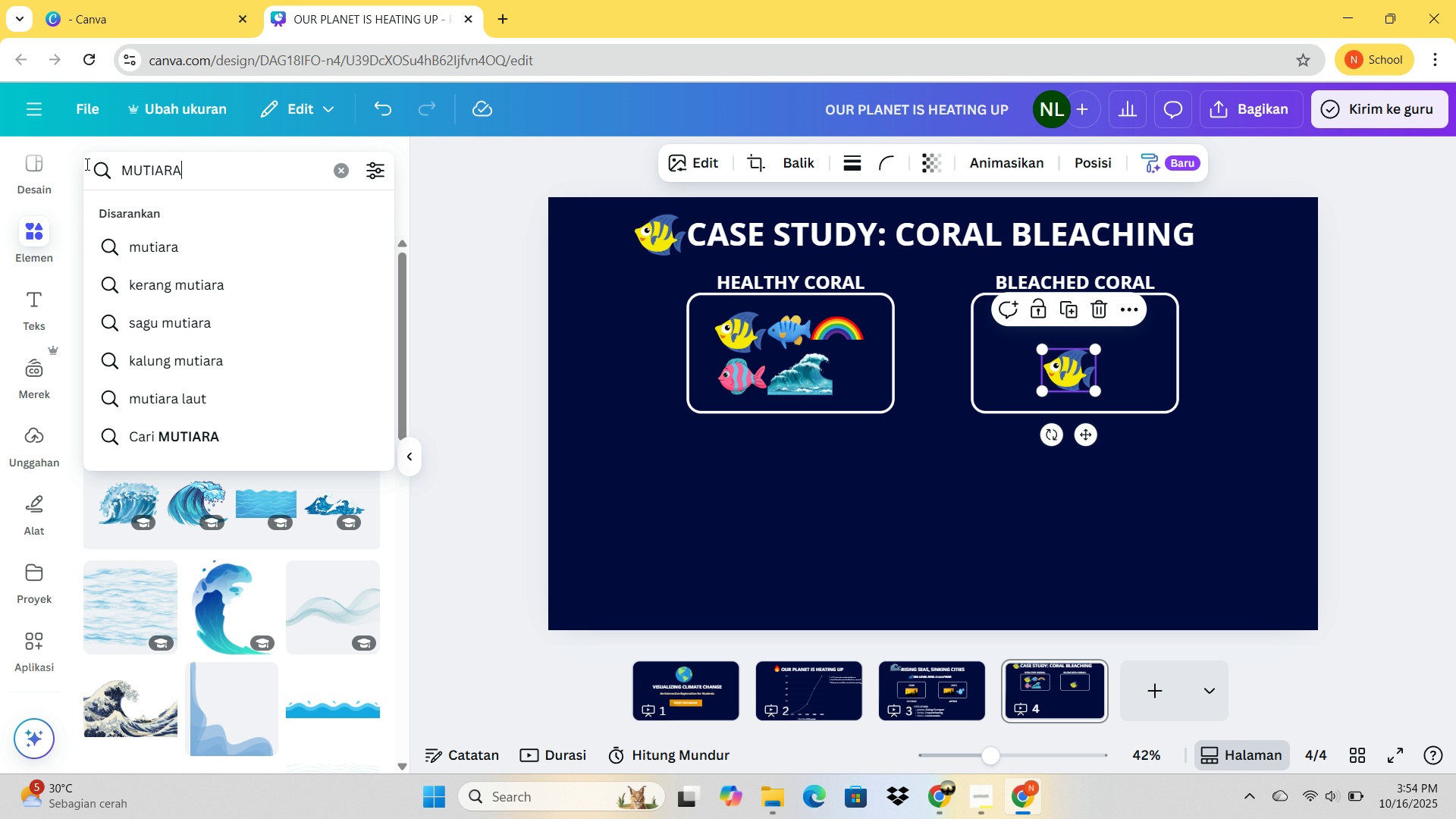 
key(Enter)
 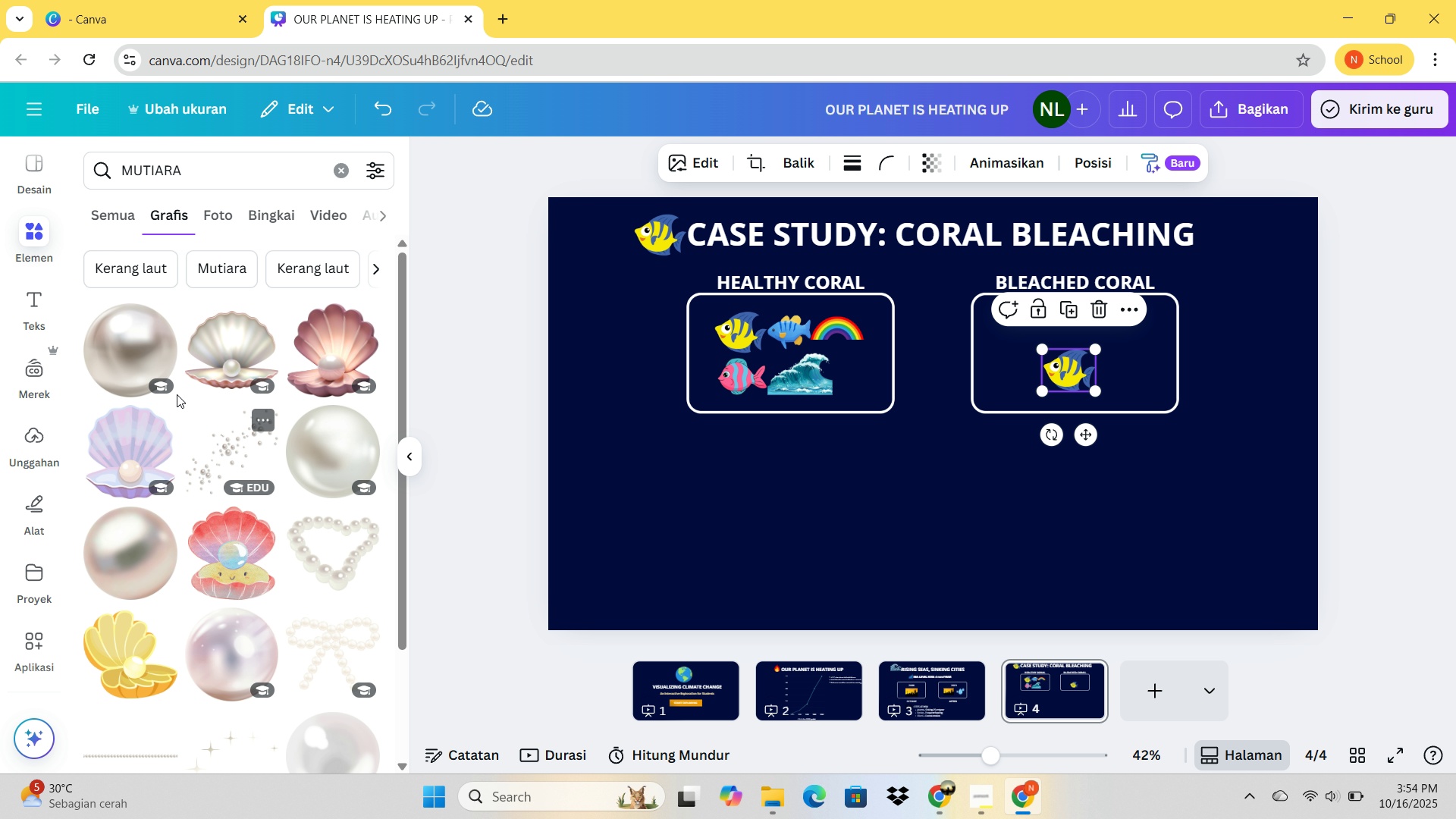 
left_click([130, 353])
 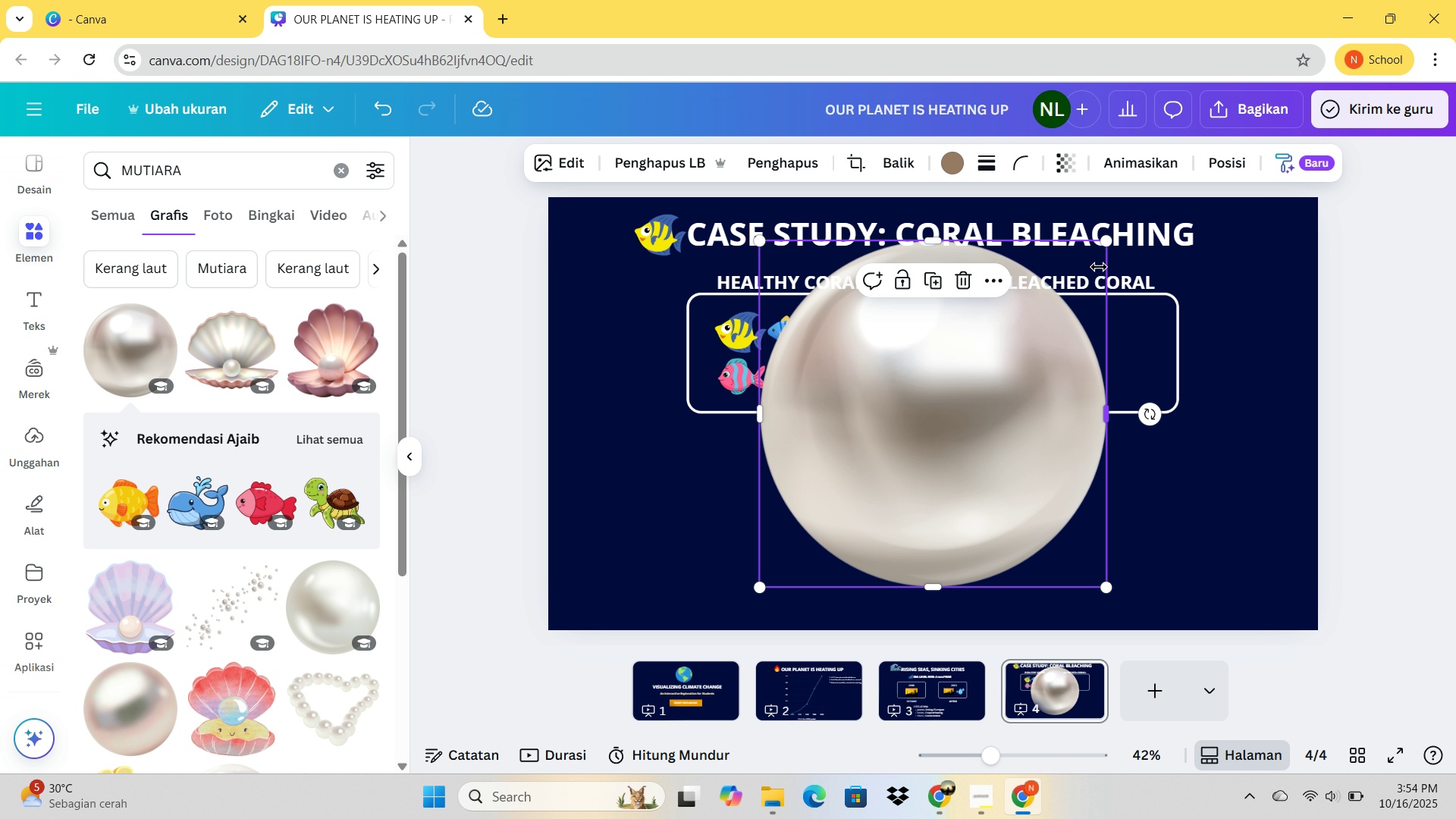 
left_click_drag(start_coordinate=[1108, 238], to_coordinate=[833, 571])
 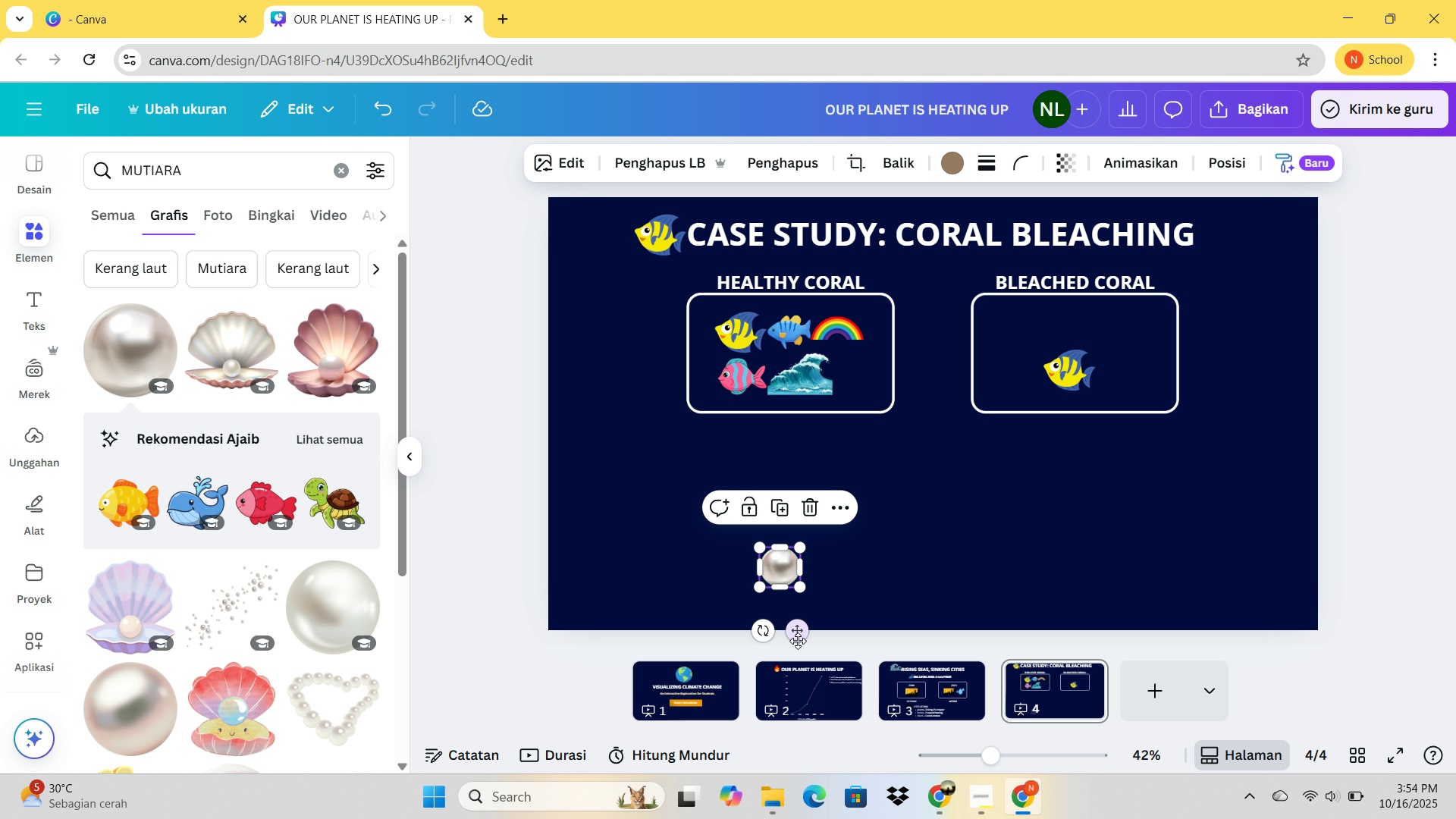 
left_click_drag(start_coordinate=[799, 637], to_coordinate=[1040, 441])
 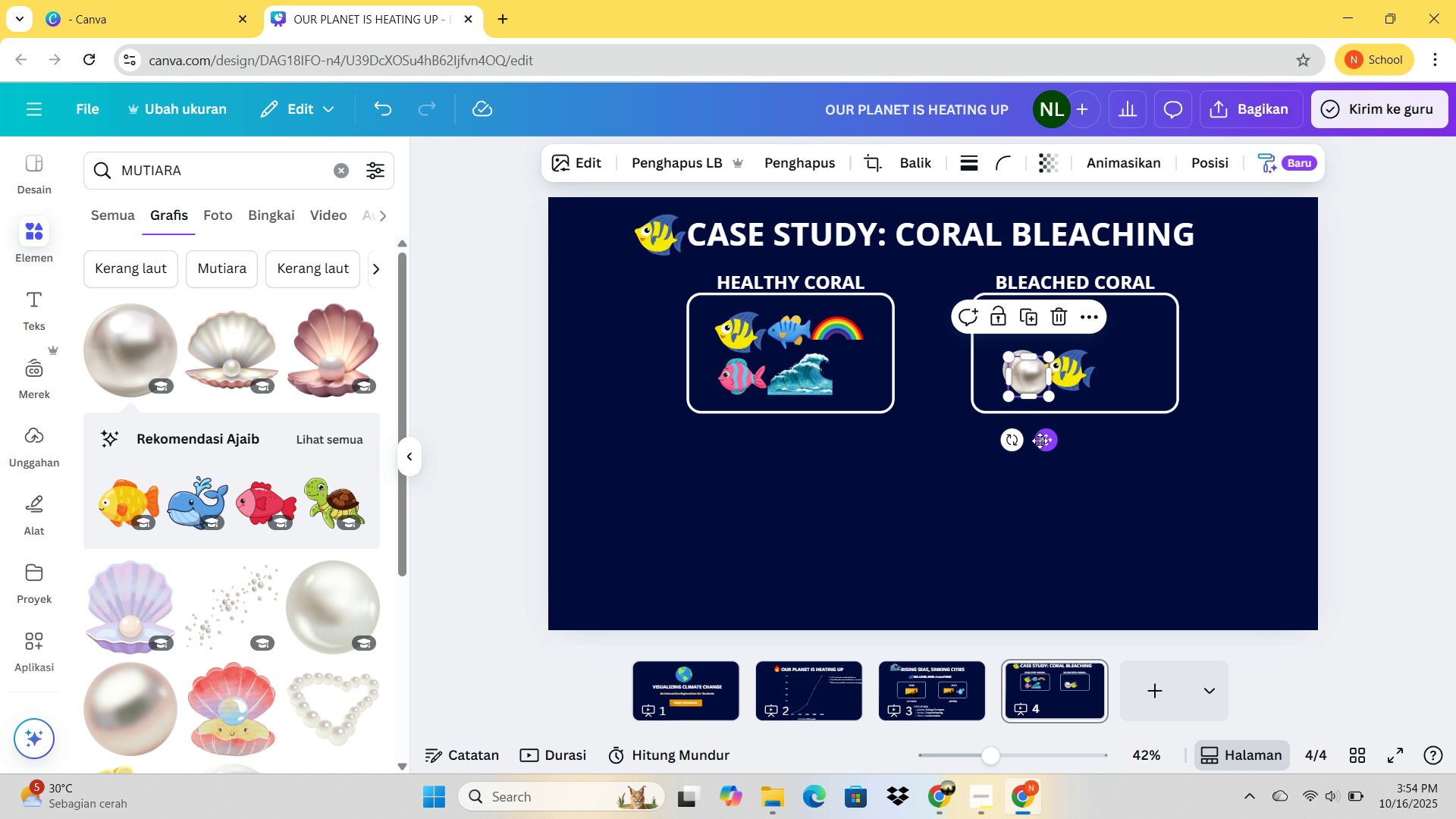 
key(Control+C)
 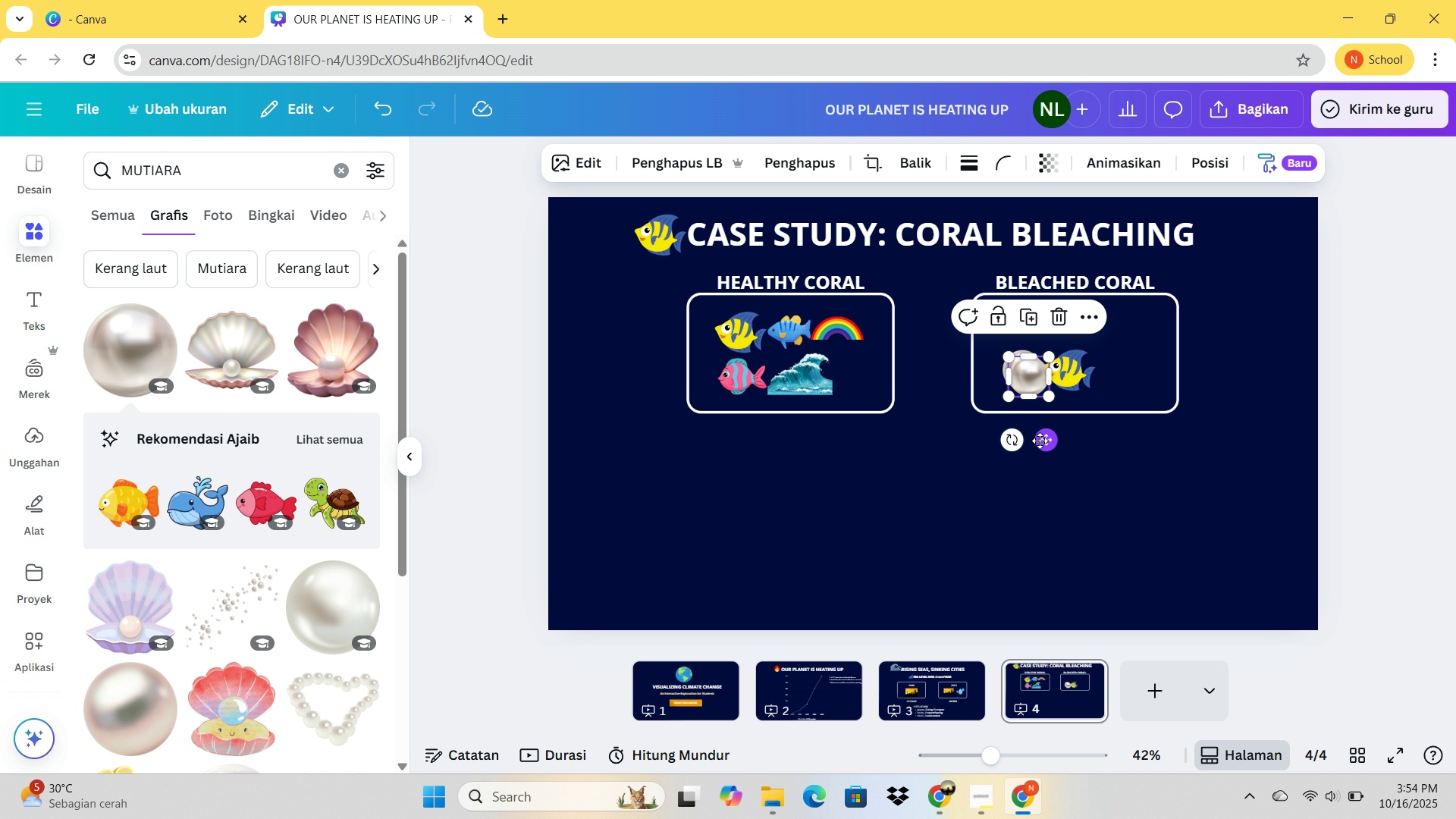 
key(Control+V)
 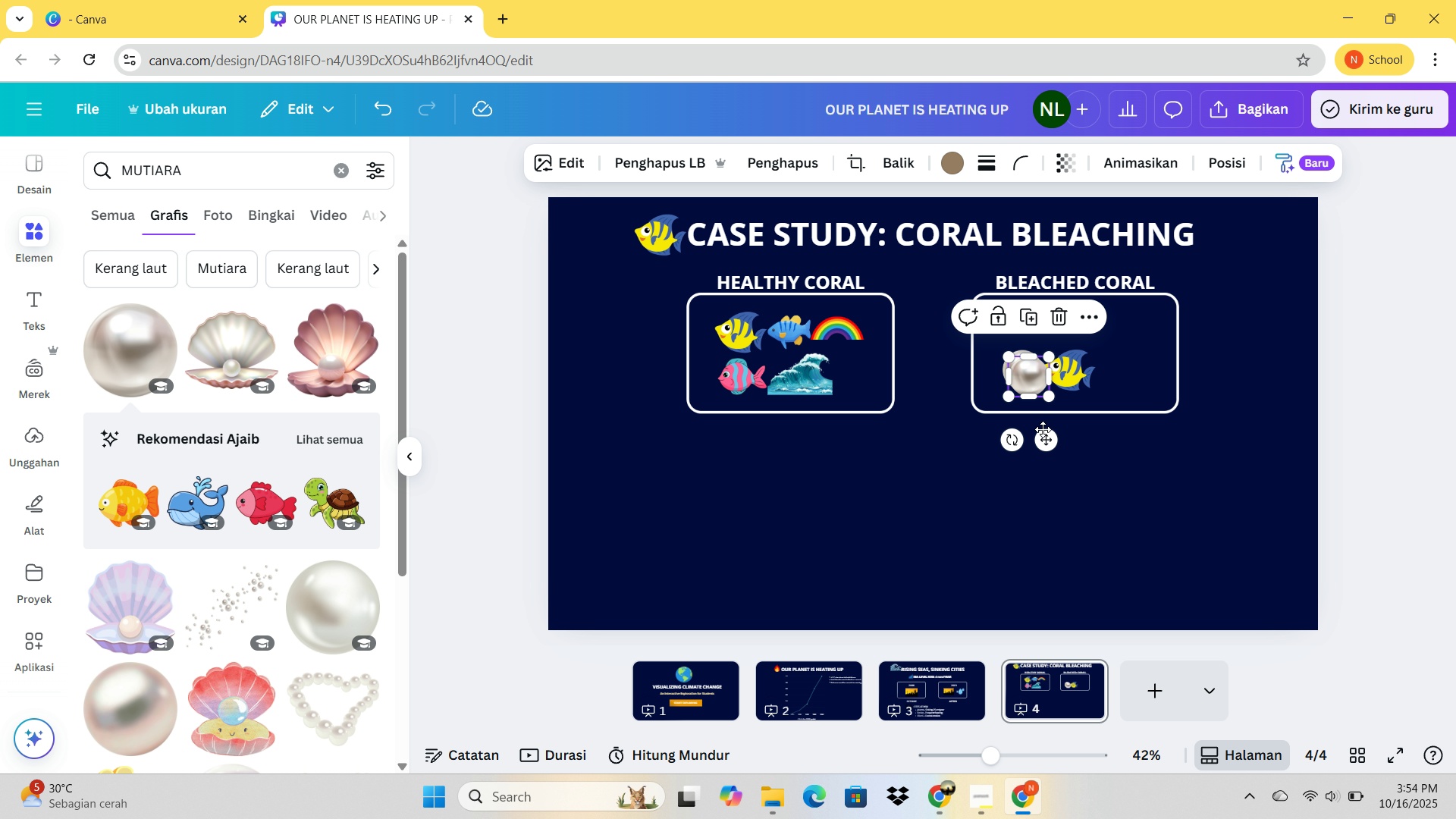 
left_click_drag(start_coordinate=[1046, 441], to_coordinate=[1143, 428])
 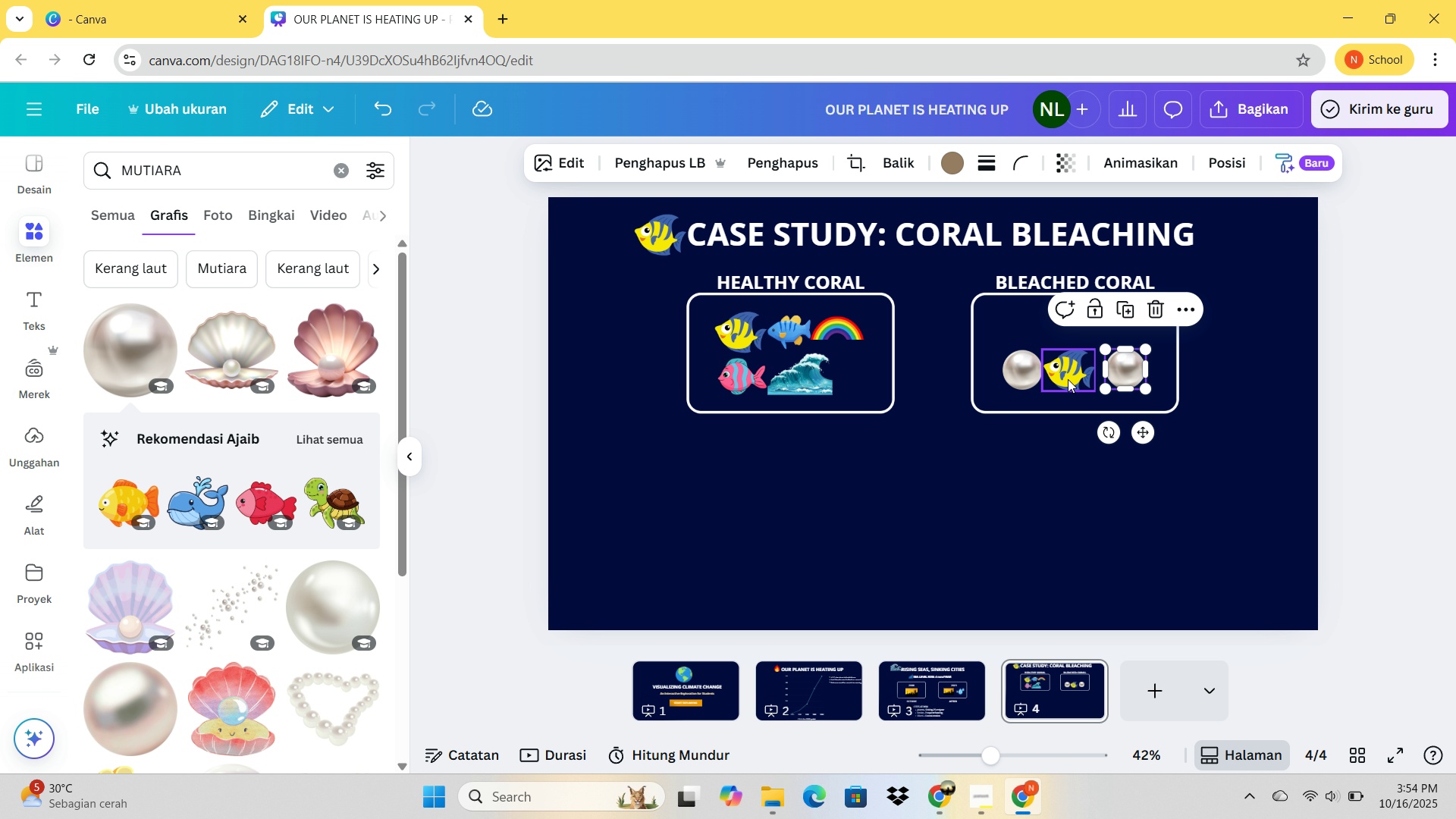 
left_click([1068, 379])
 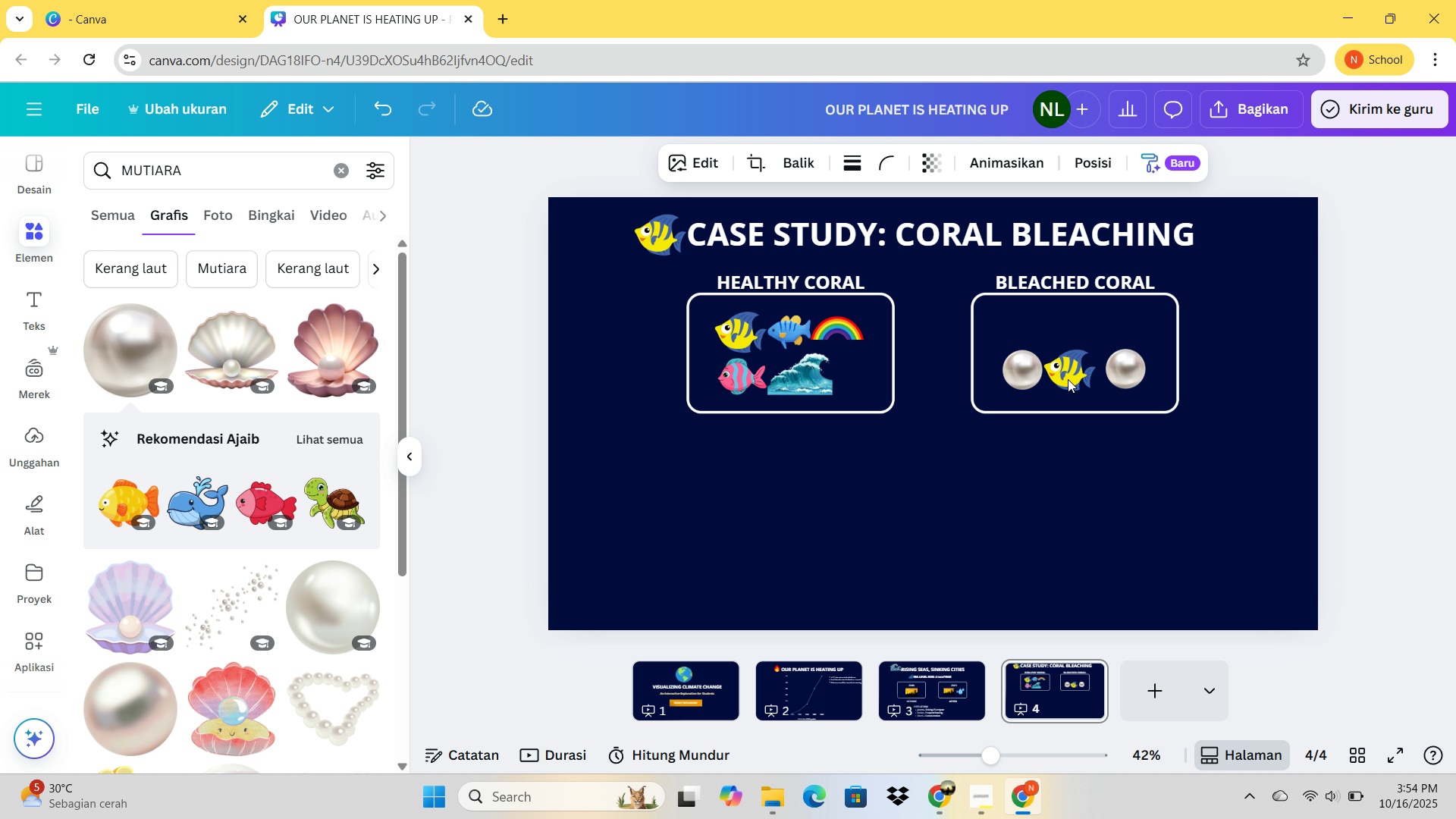 
hold_key(key=ArrowRight, duration=1.12)
 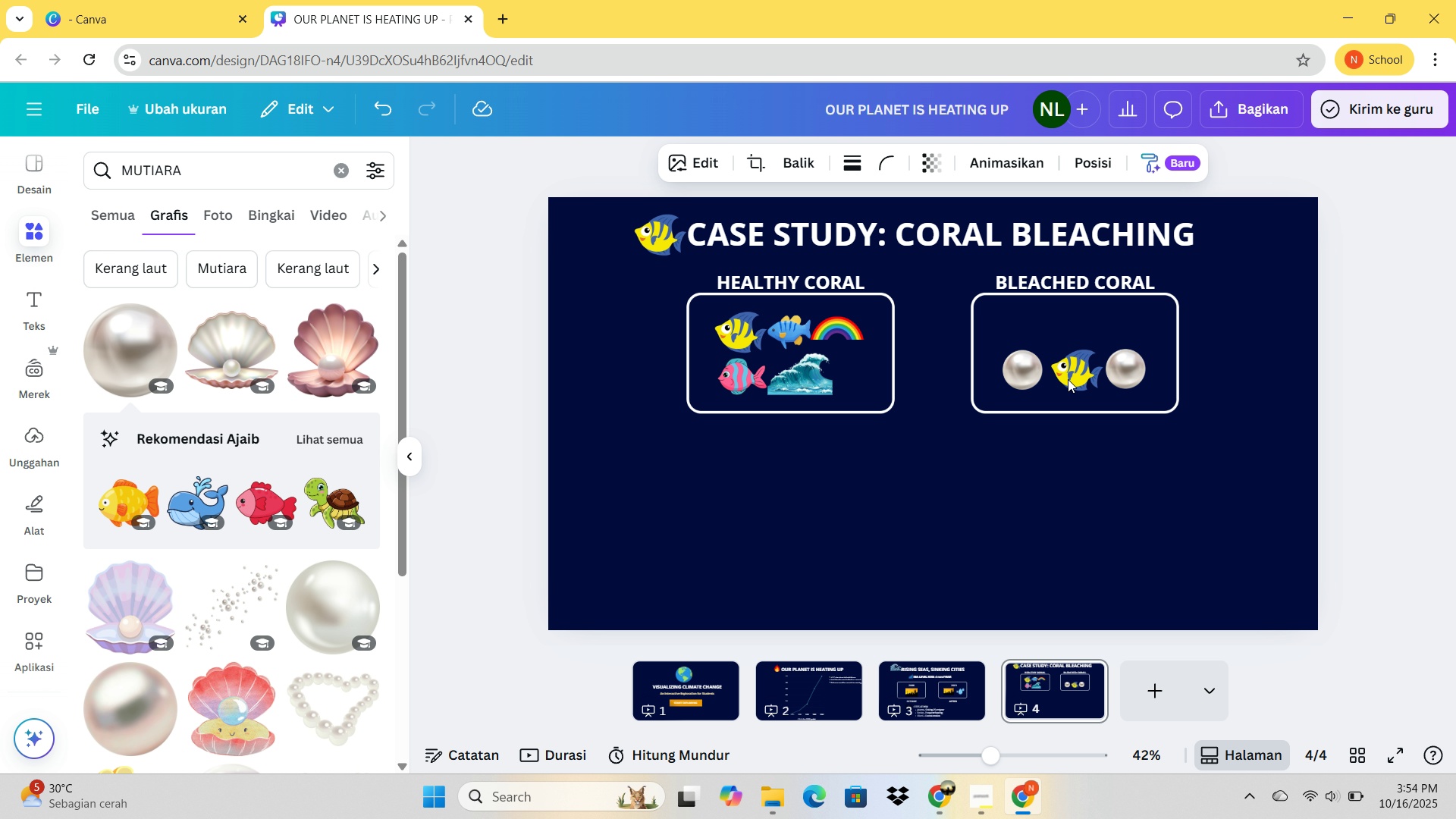 
hold_key(key=ArrowLeft, duration=0.68)
 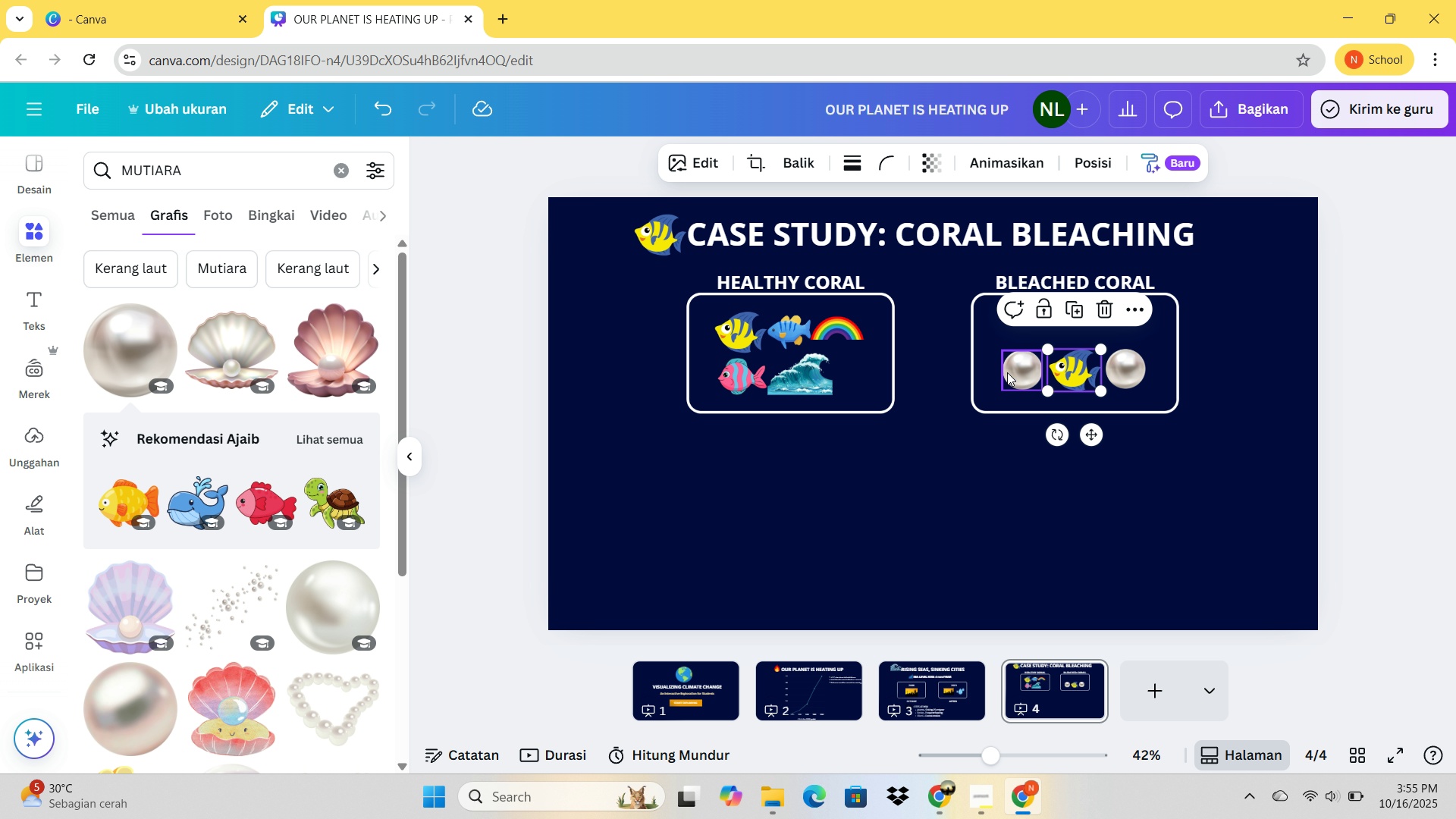 
left_click([1008, 372])
 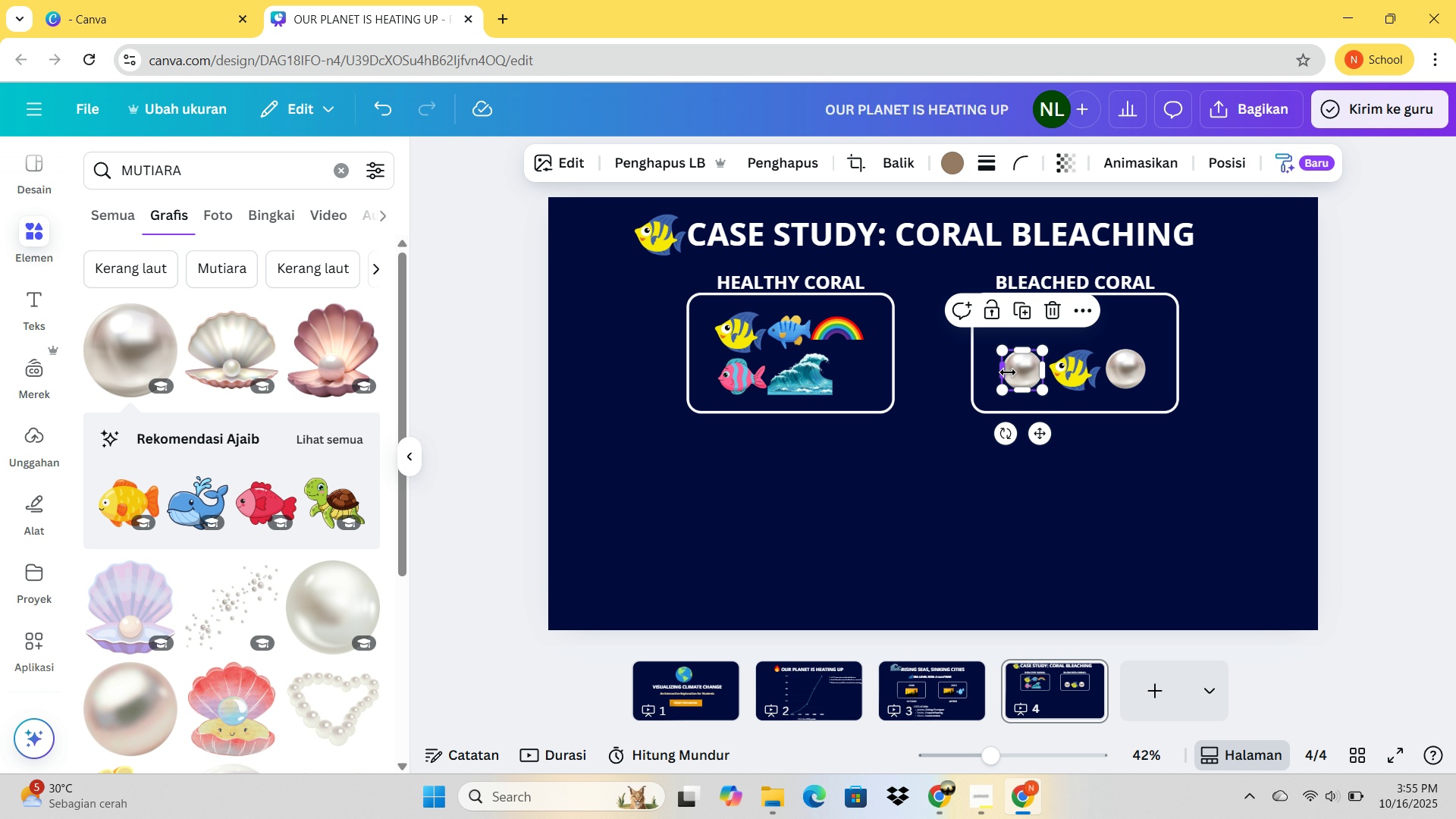 
key(Control+V)
 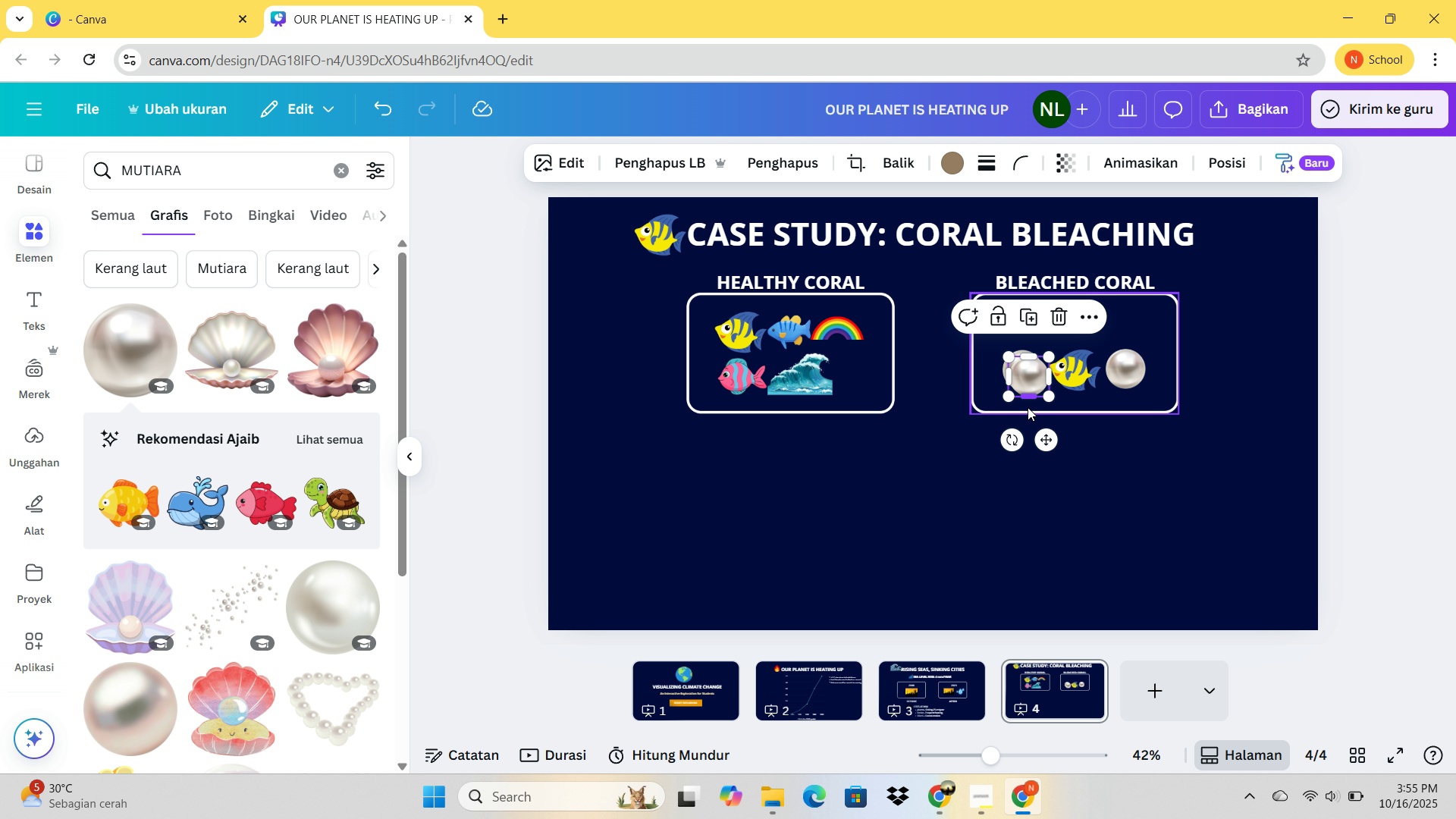 
left_click_drag(start_coordinate=[1044, 438], to_coordinate=[1038, 385])
 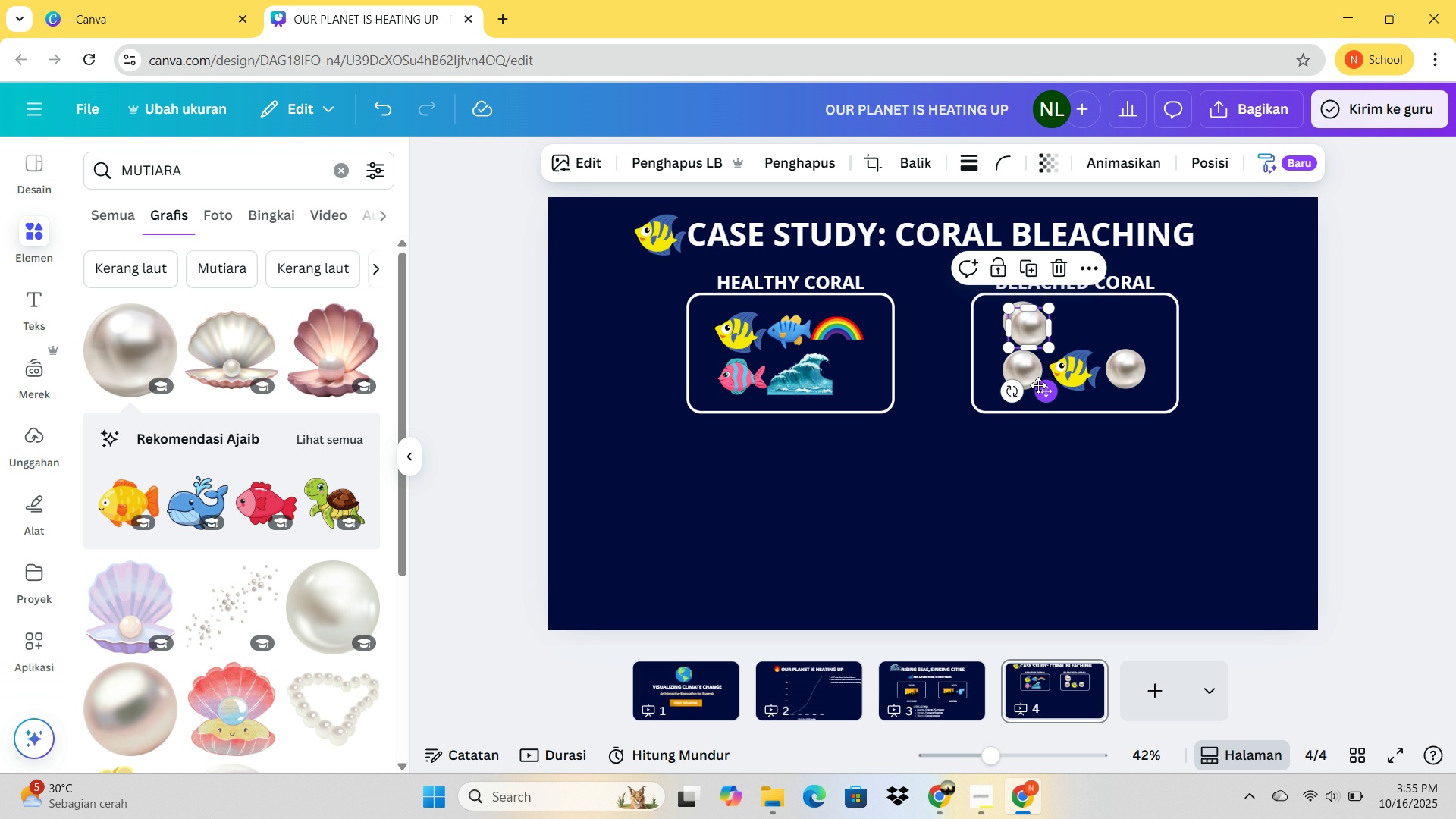 
key(Control+C)
 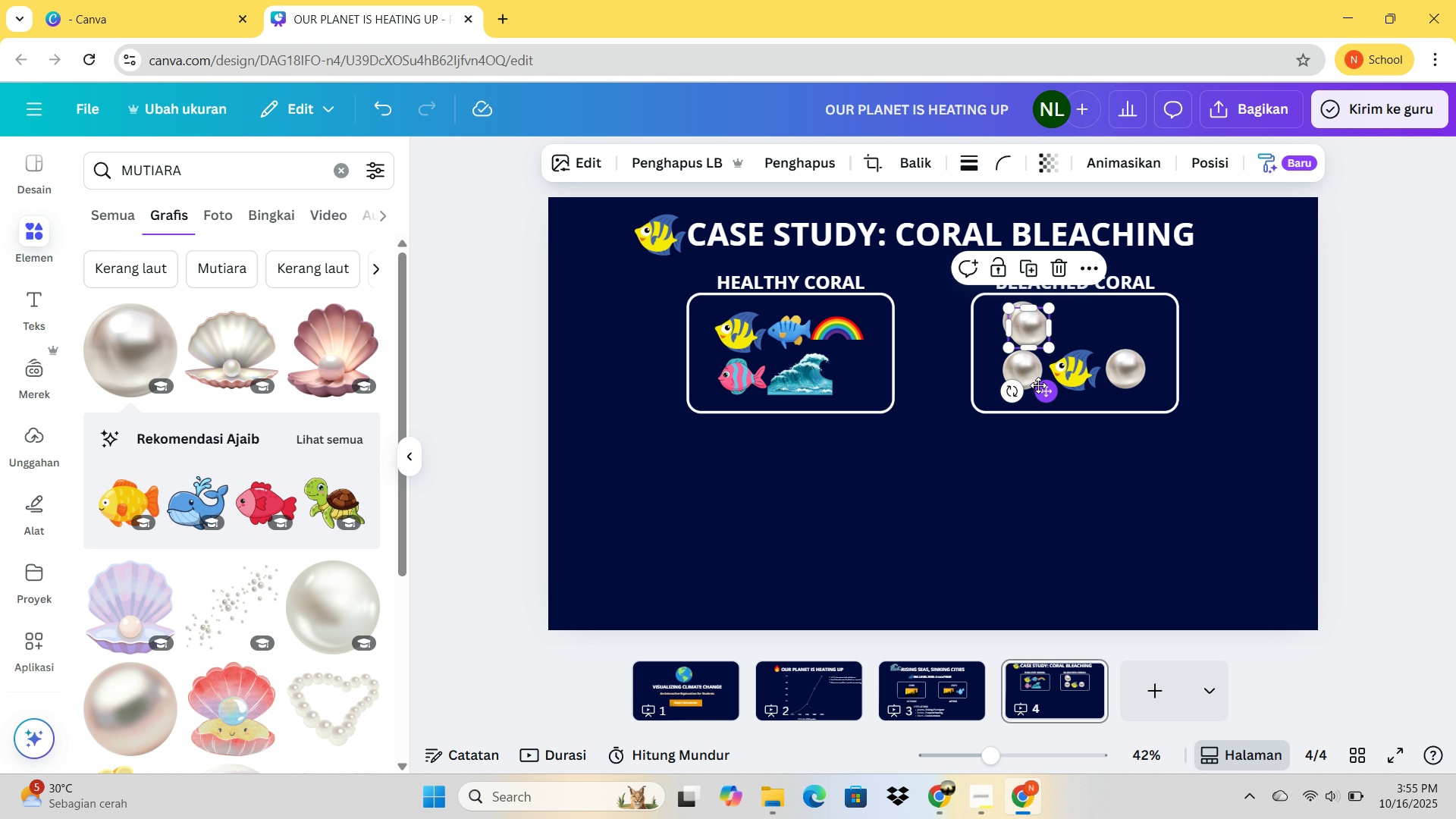 
key(Control+V)
 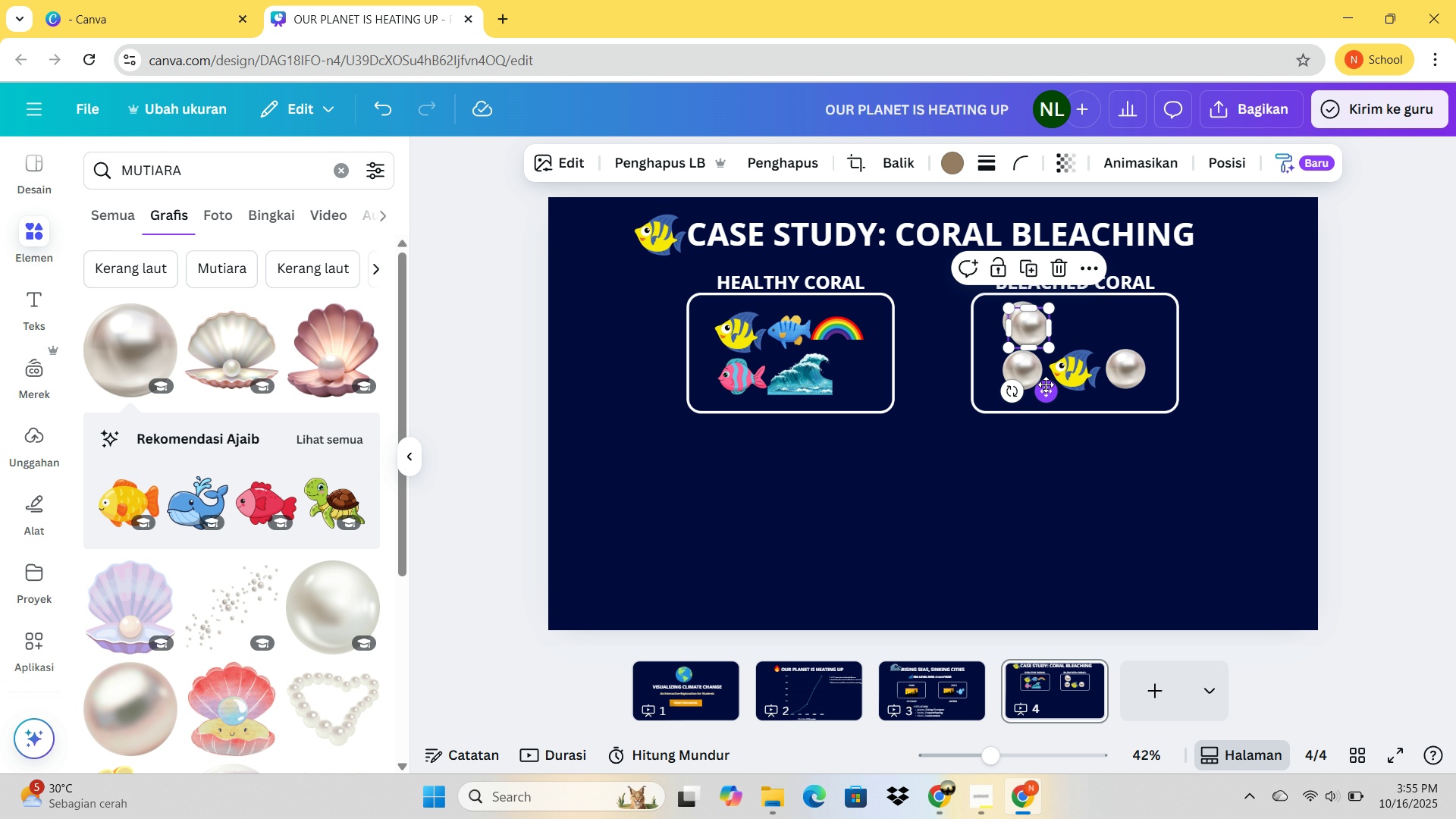 
left_click_drag(start_coordinate=[1046, 389], to_coordinate=[1087, 384])
 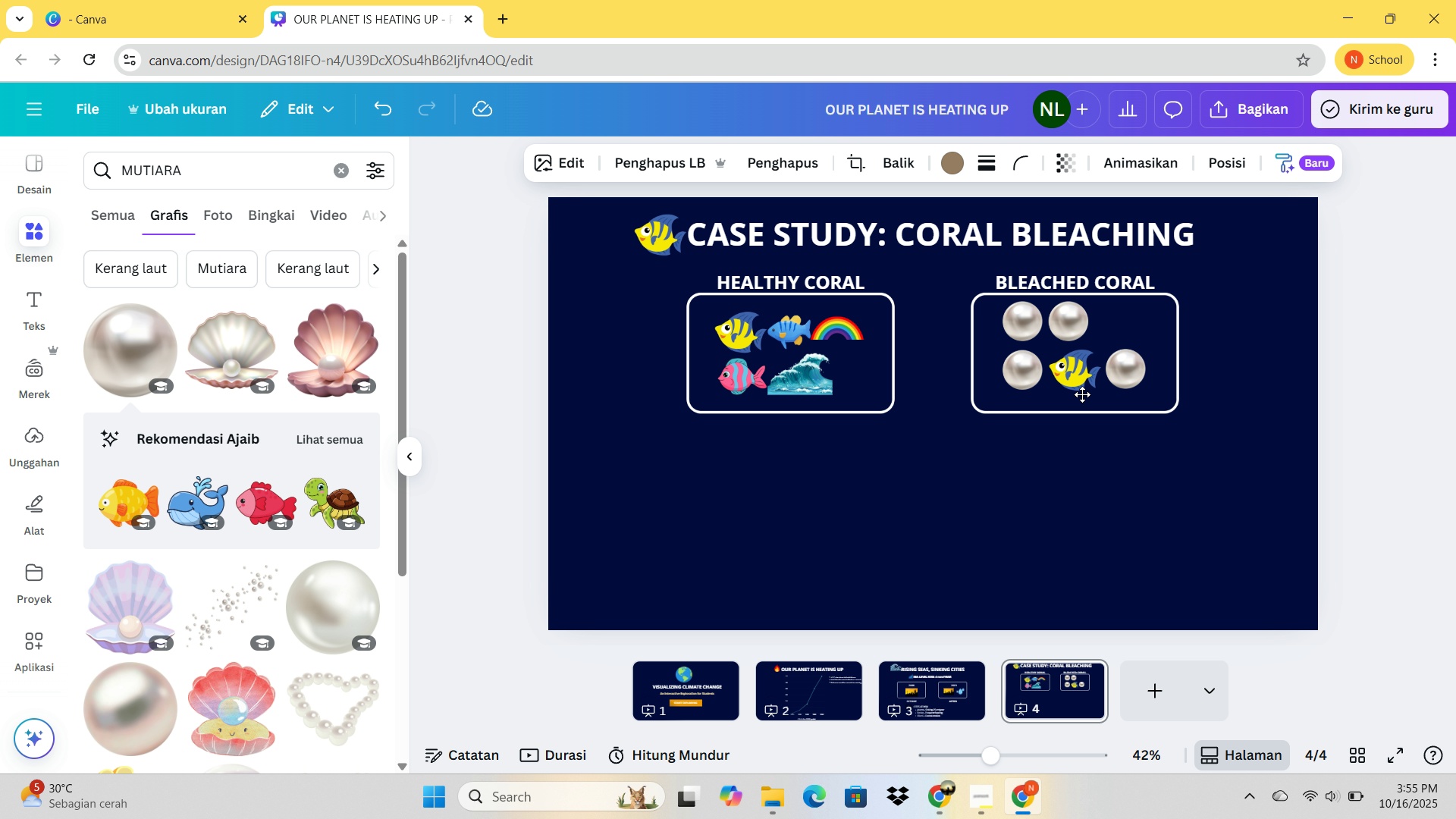 
key(ArrowRight)
 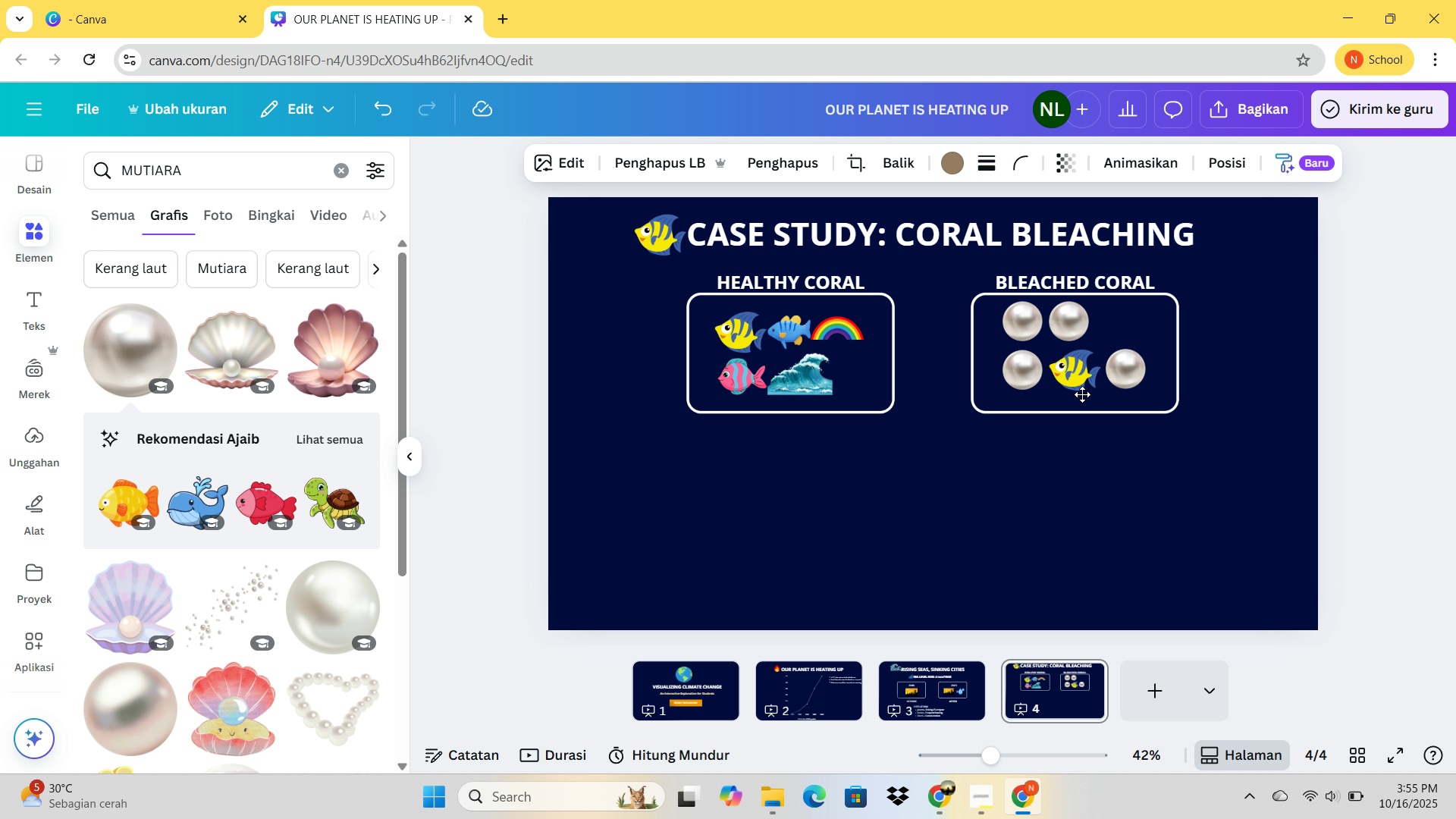 
key(ArrowRight)
 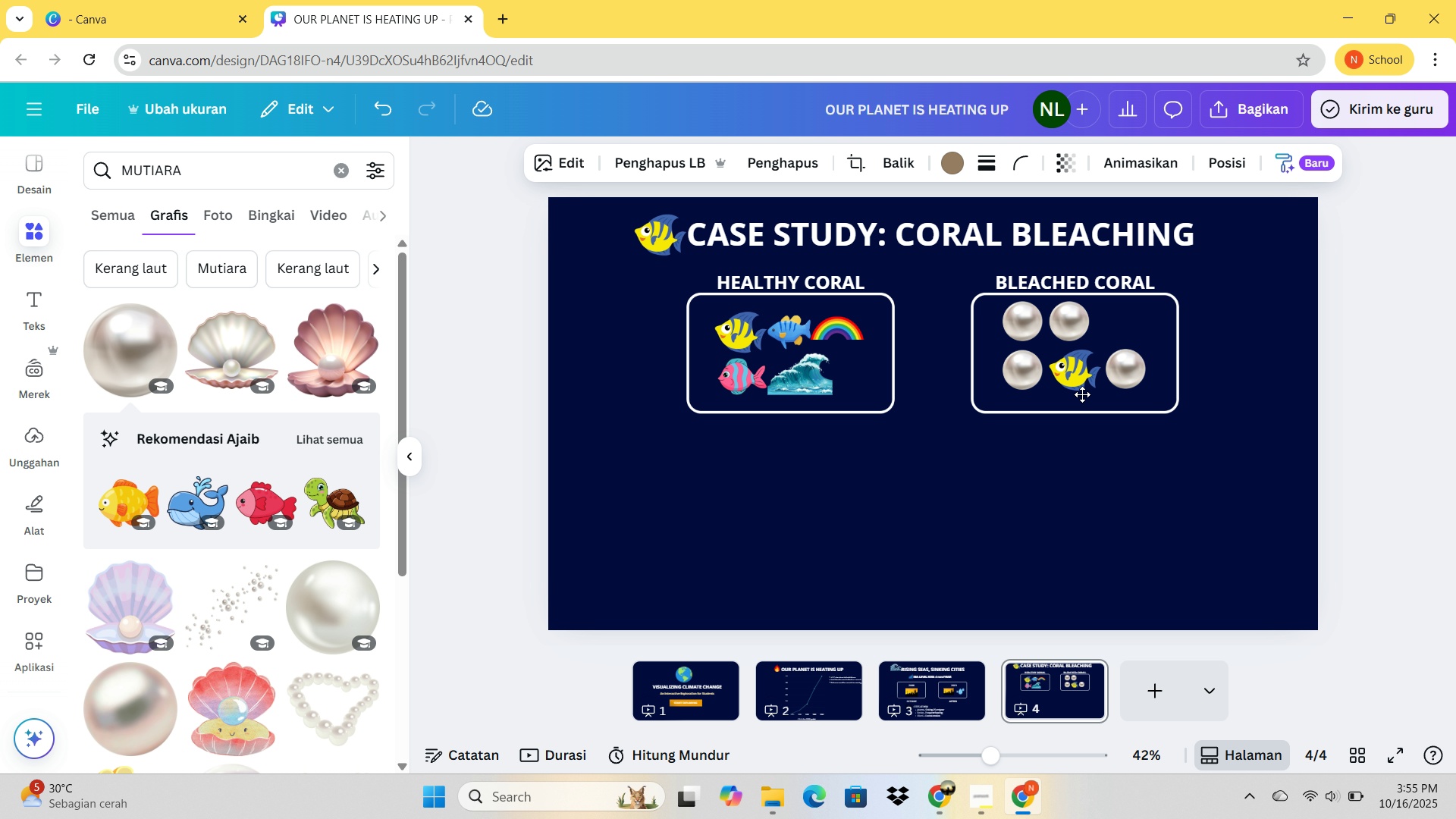 
hold_key(key=ArrowRight, duration=0.62)
 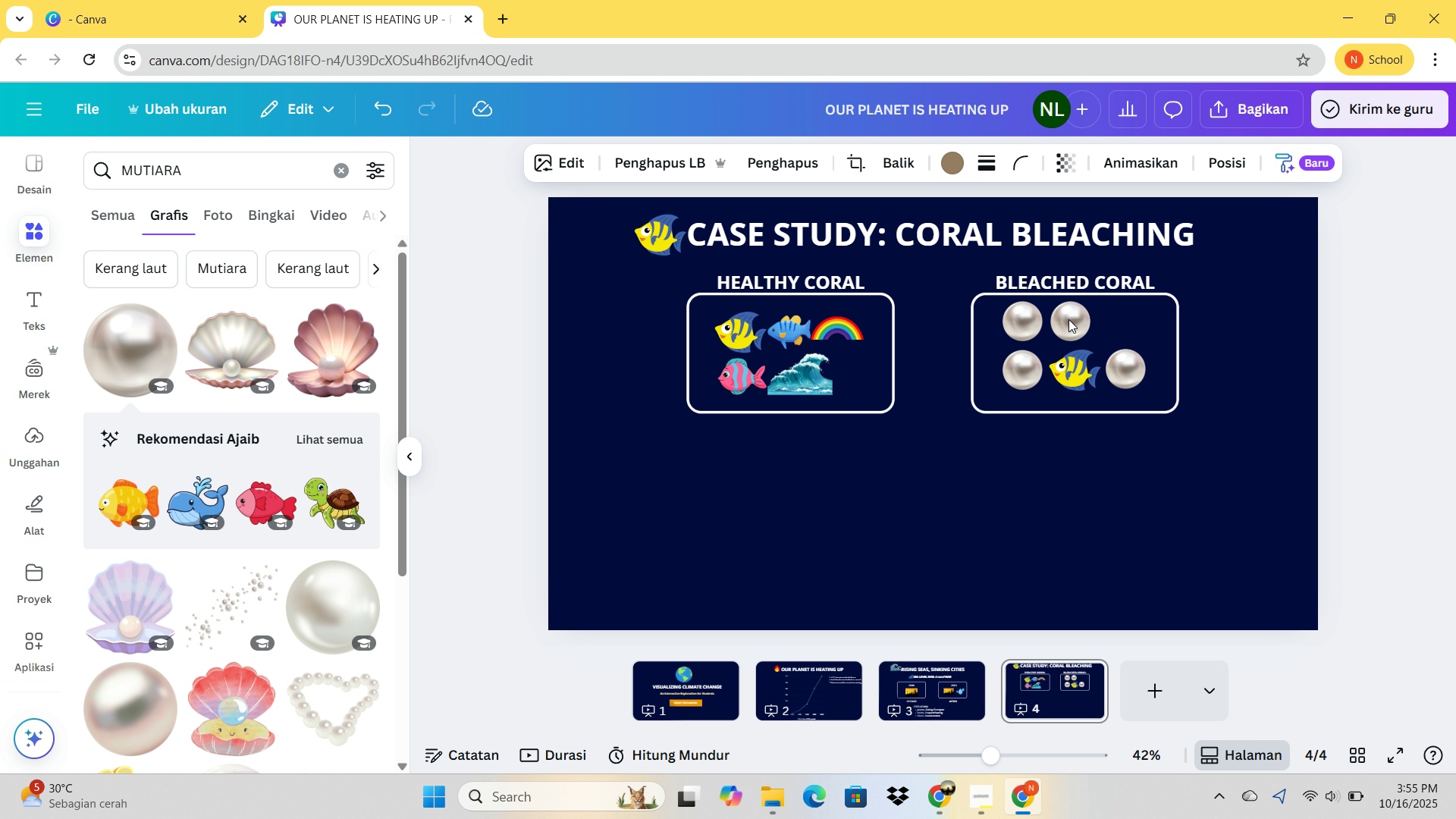 
hold_key(key=ArrowRight, duration=0.84)
 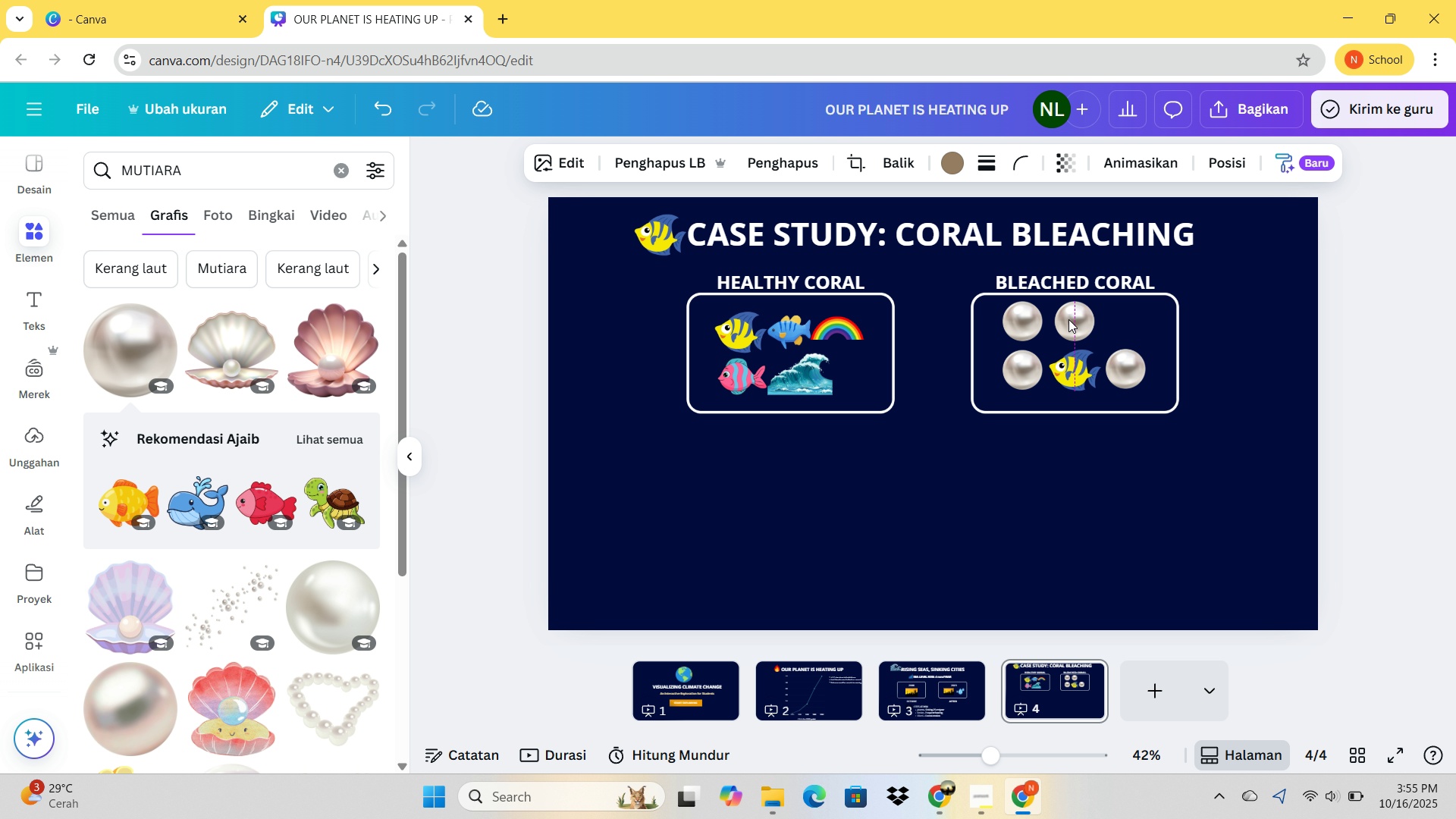 
left_click([1068, 319])
 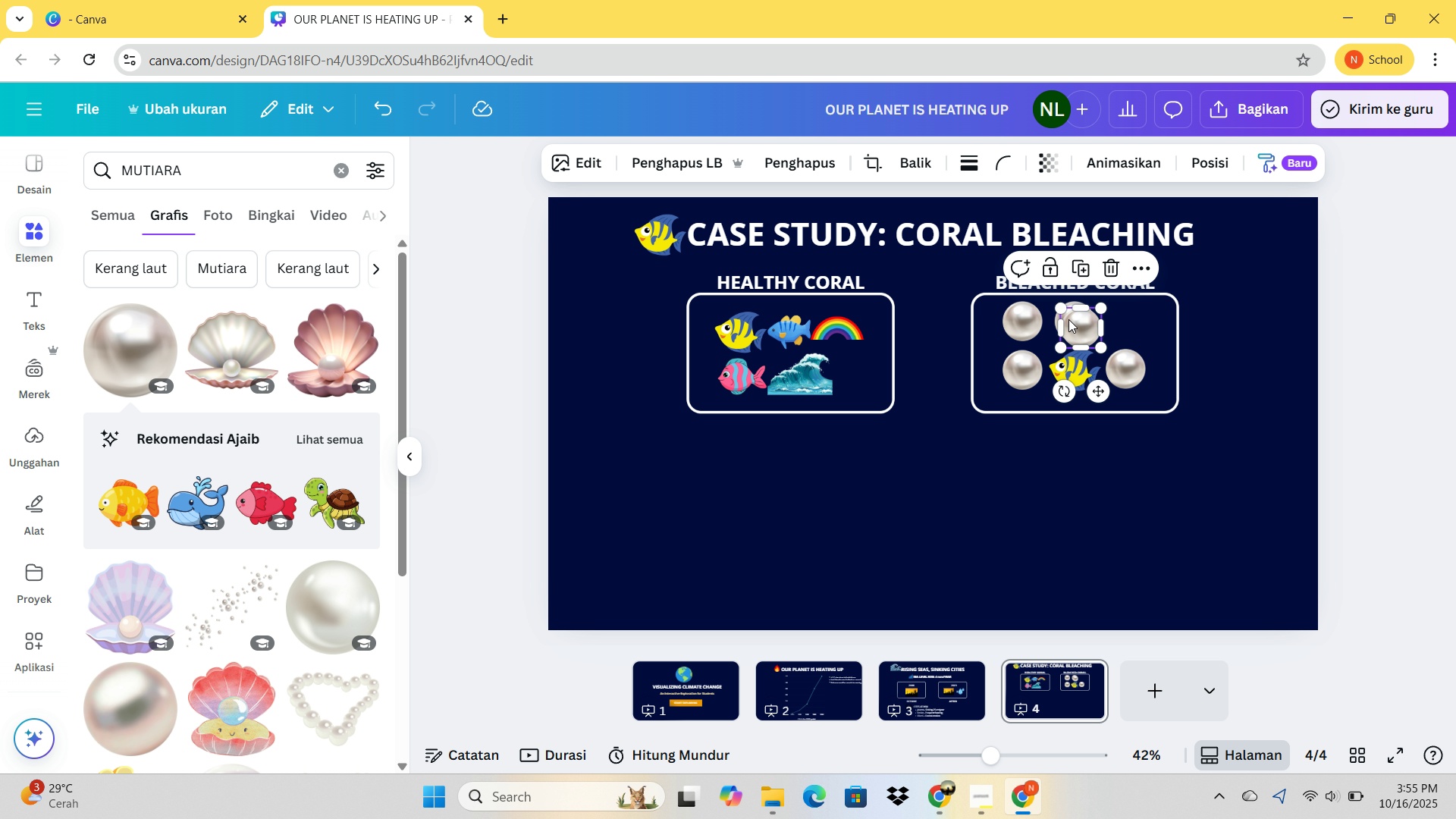 
key(Control+C)
 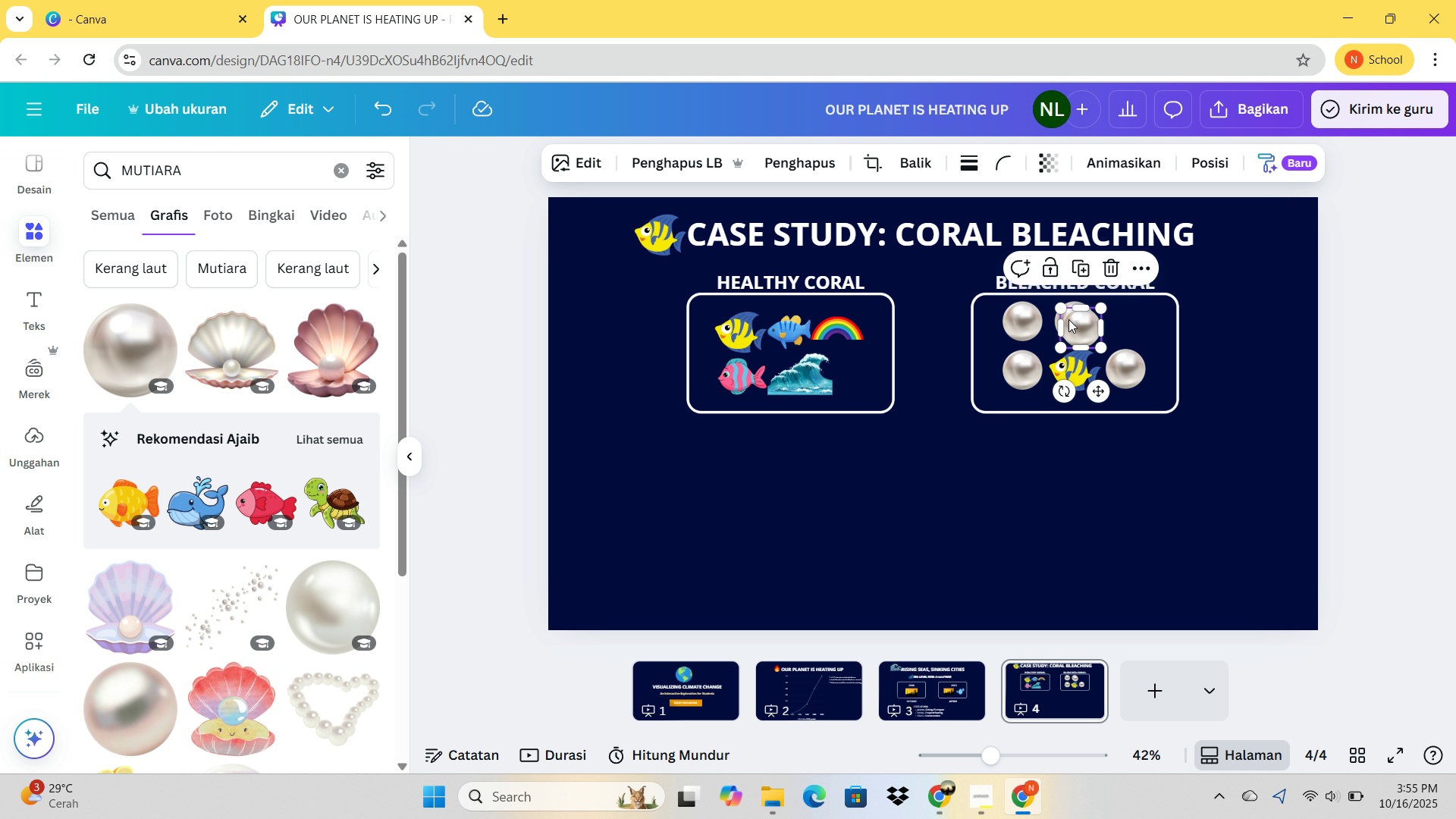 
key(Control+V)
 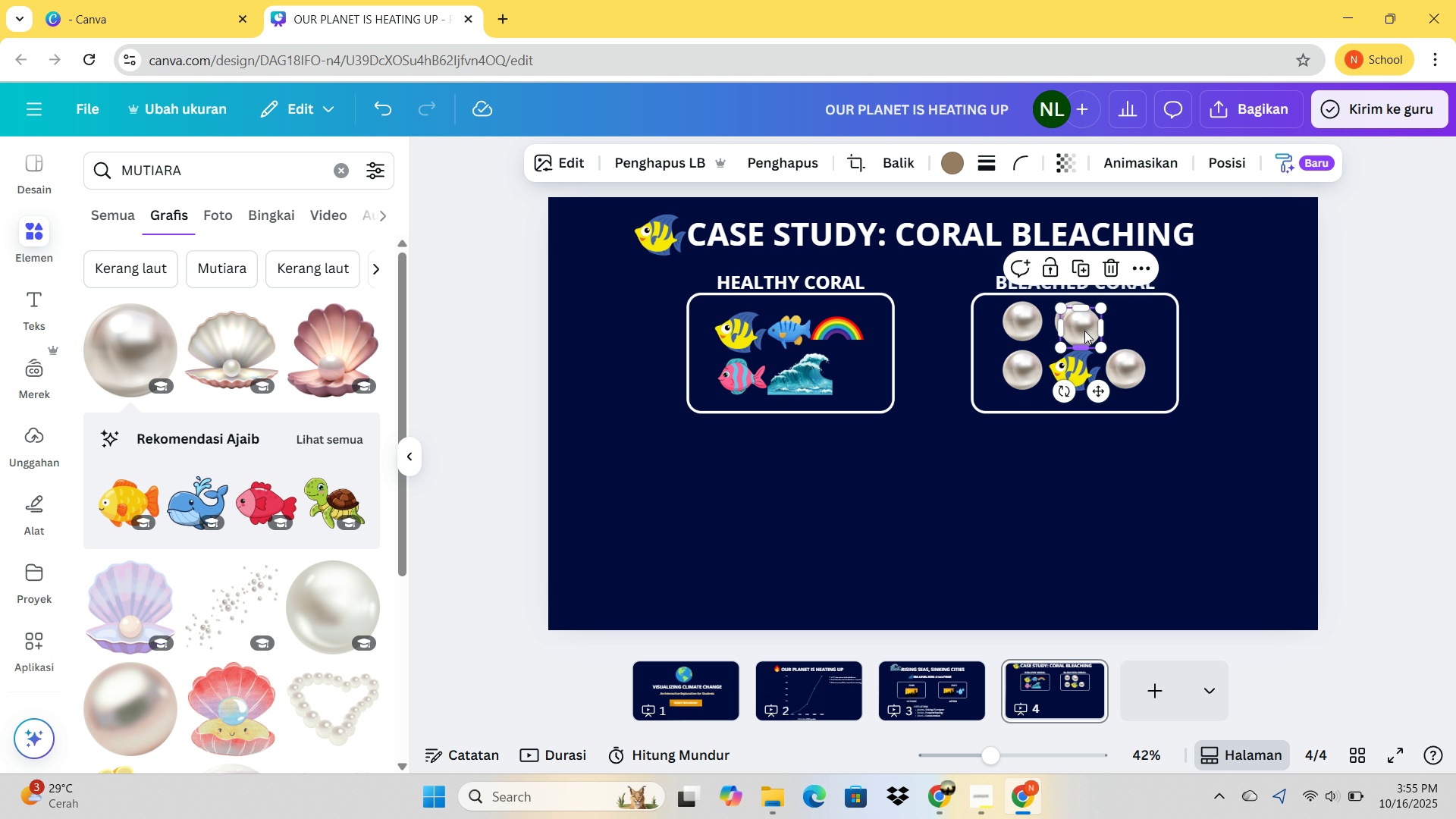 
left_click_drag(start_coordinate=[1084, 330], to_coordinate=[1131, 325])
 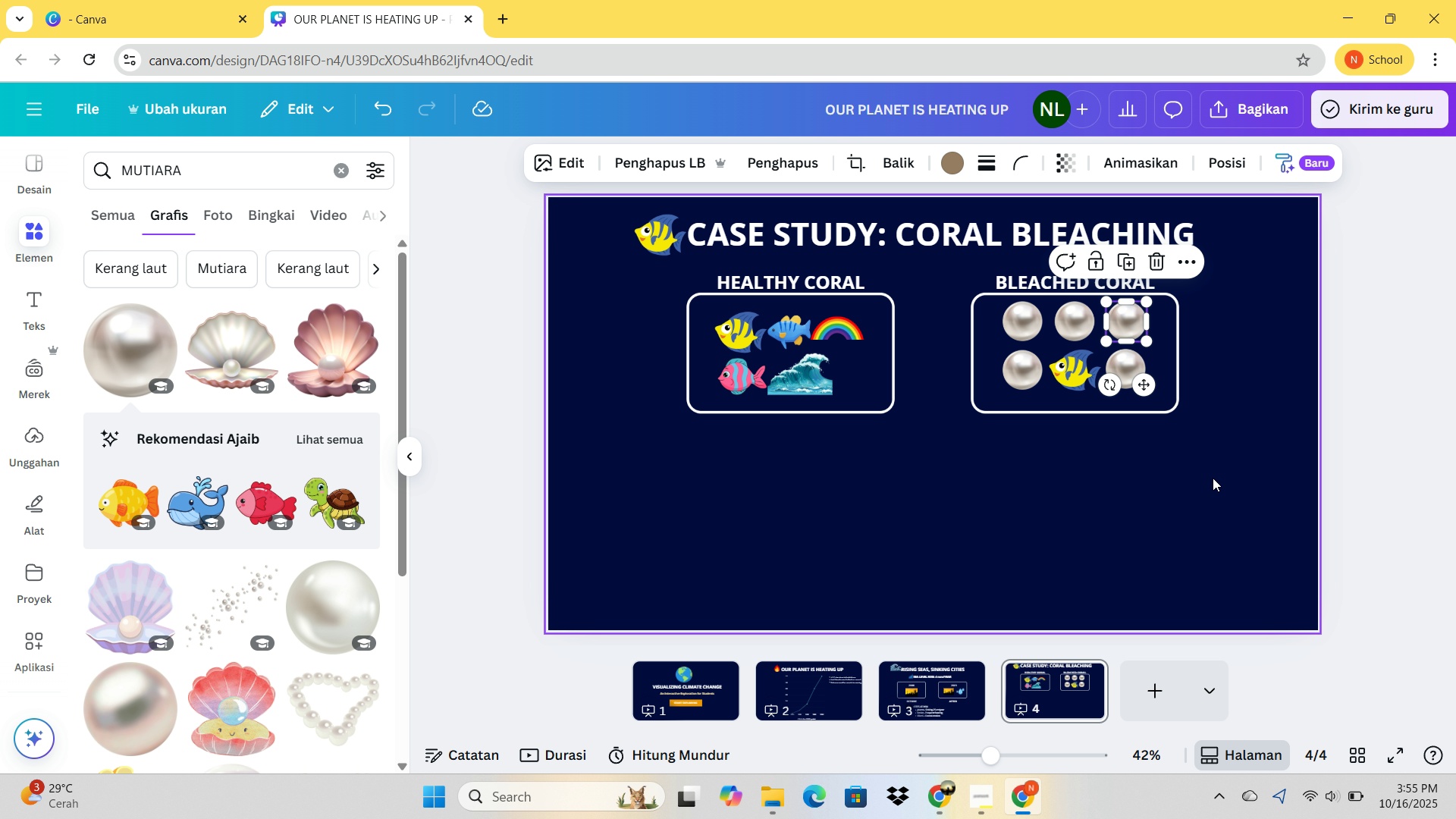 
left_click([1213, 478])
 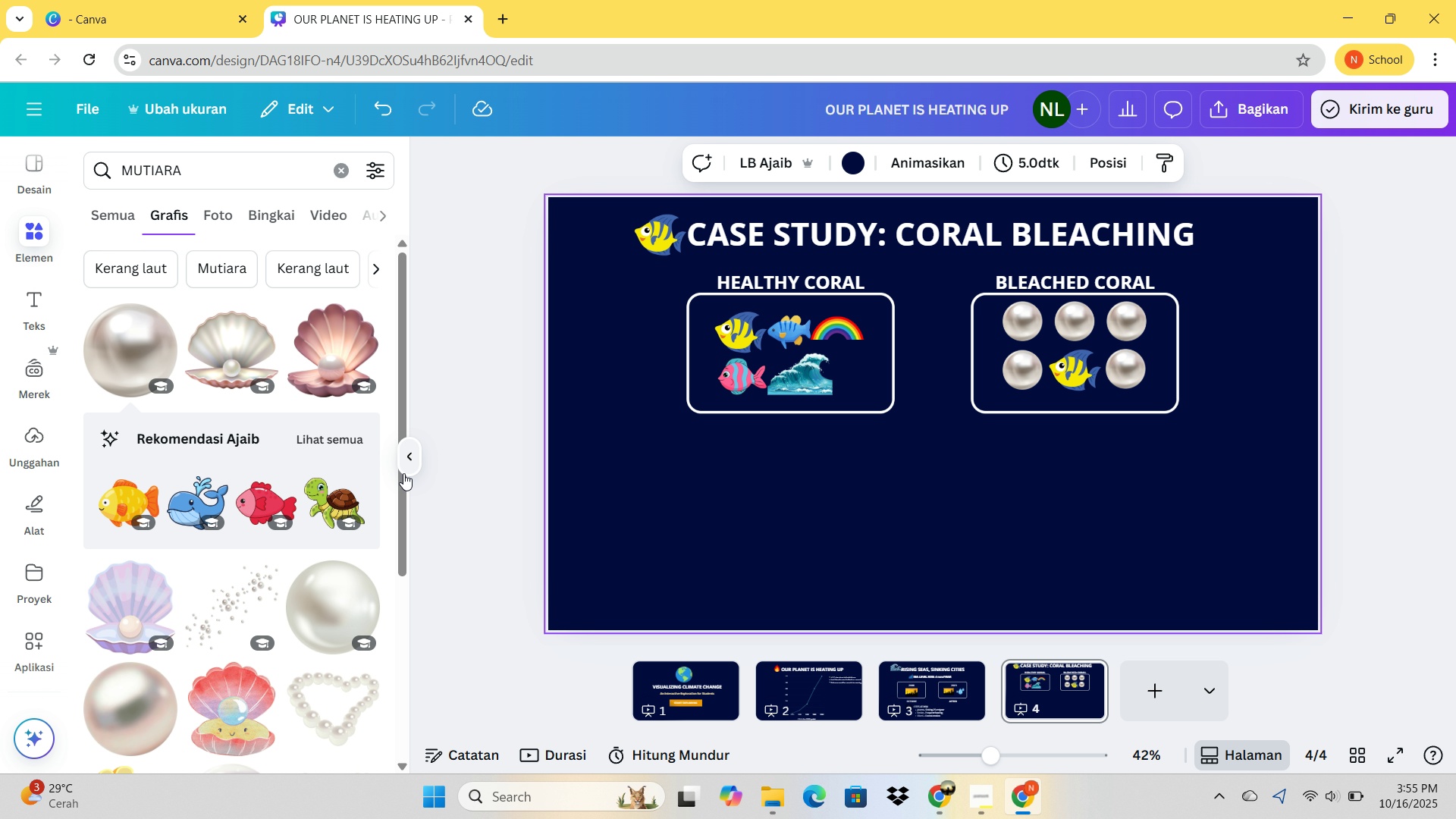 
left_click([31, 309])
 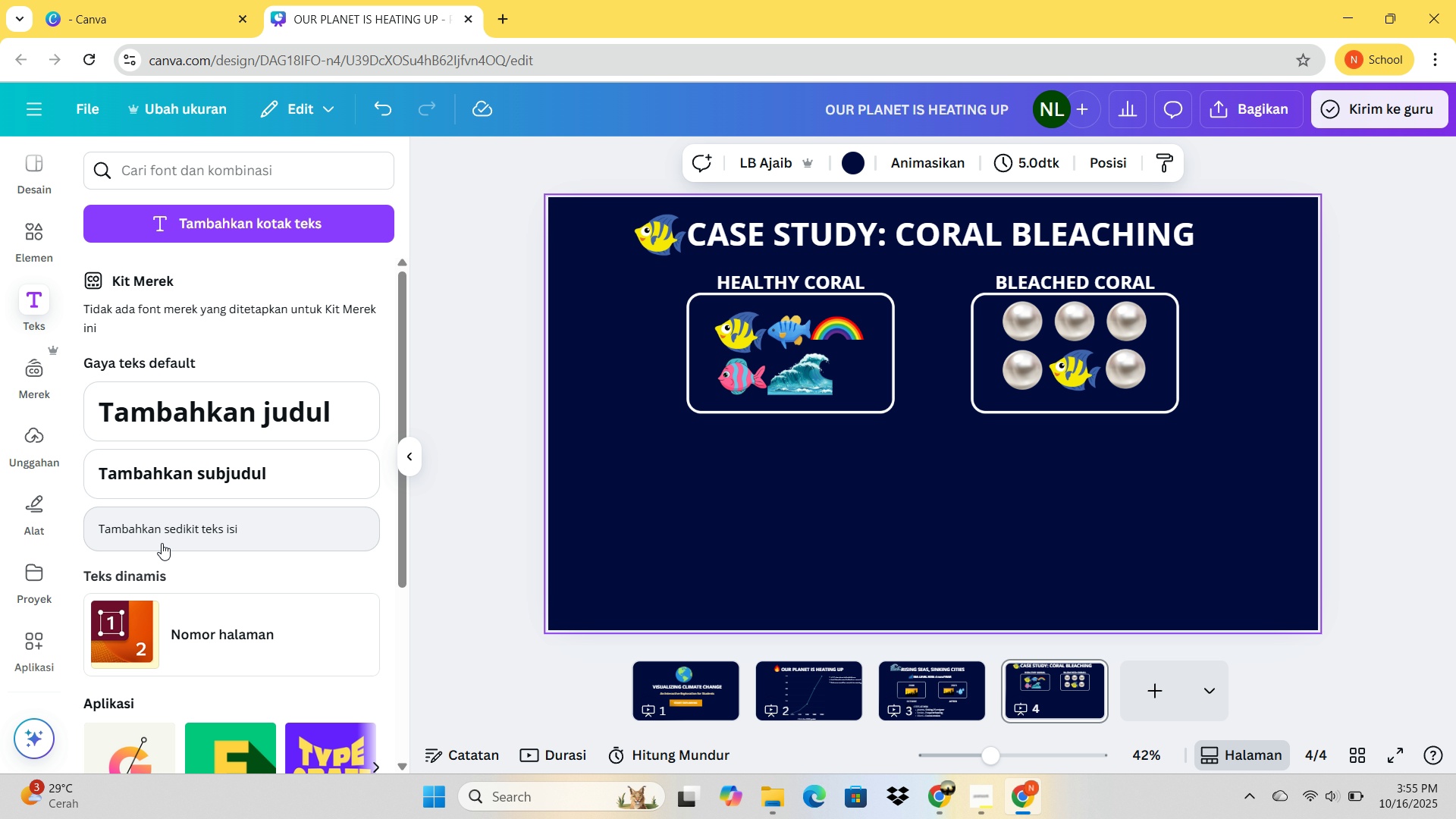 
left_click([162, 543])
 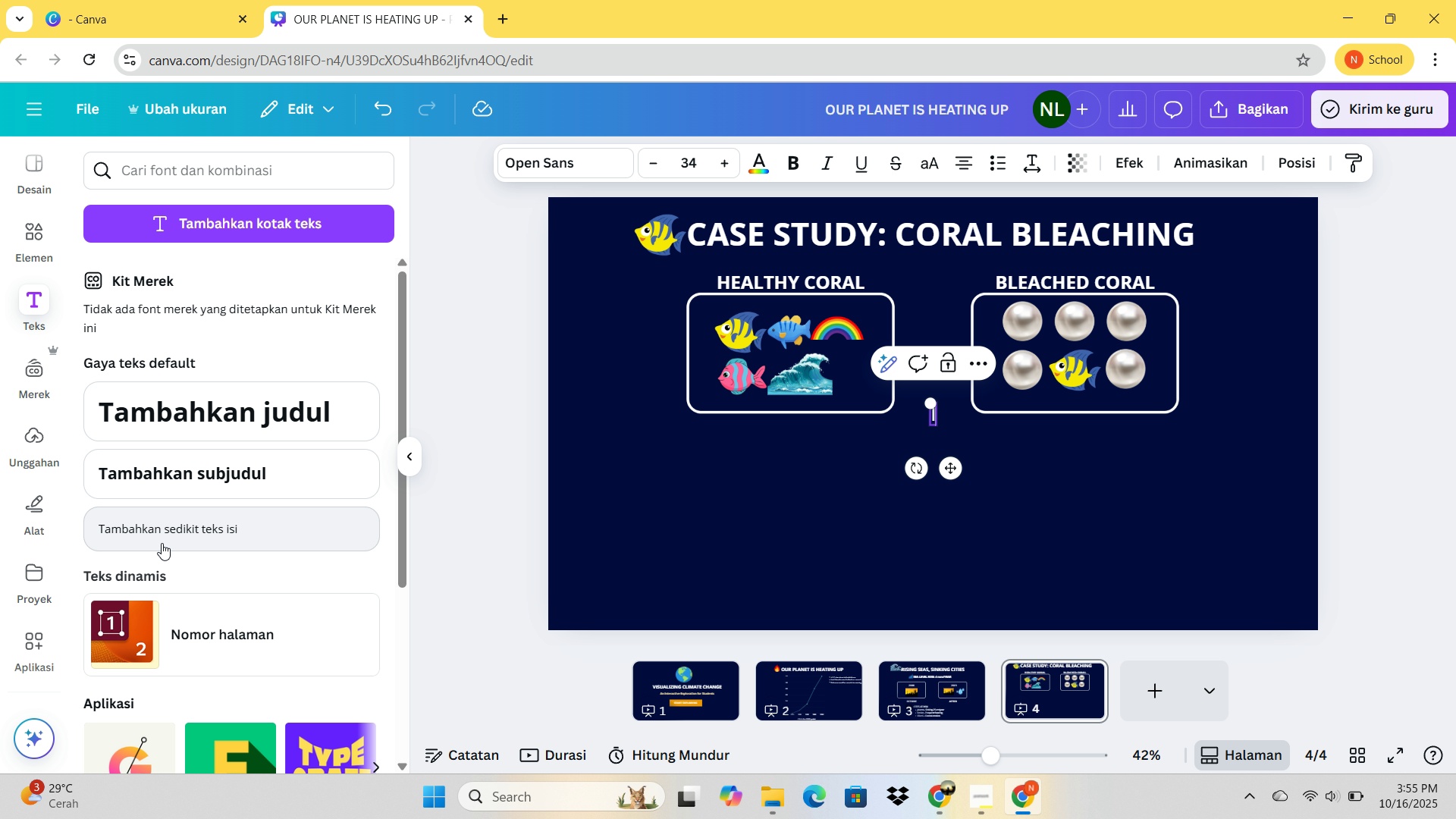 
type(IMPACT DATA:)
 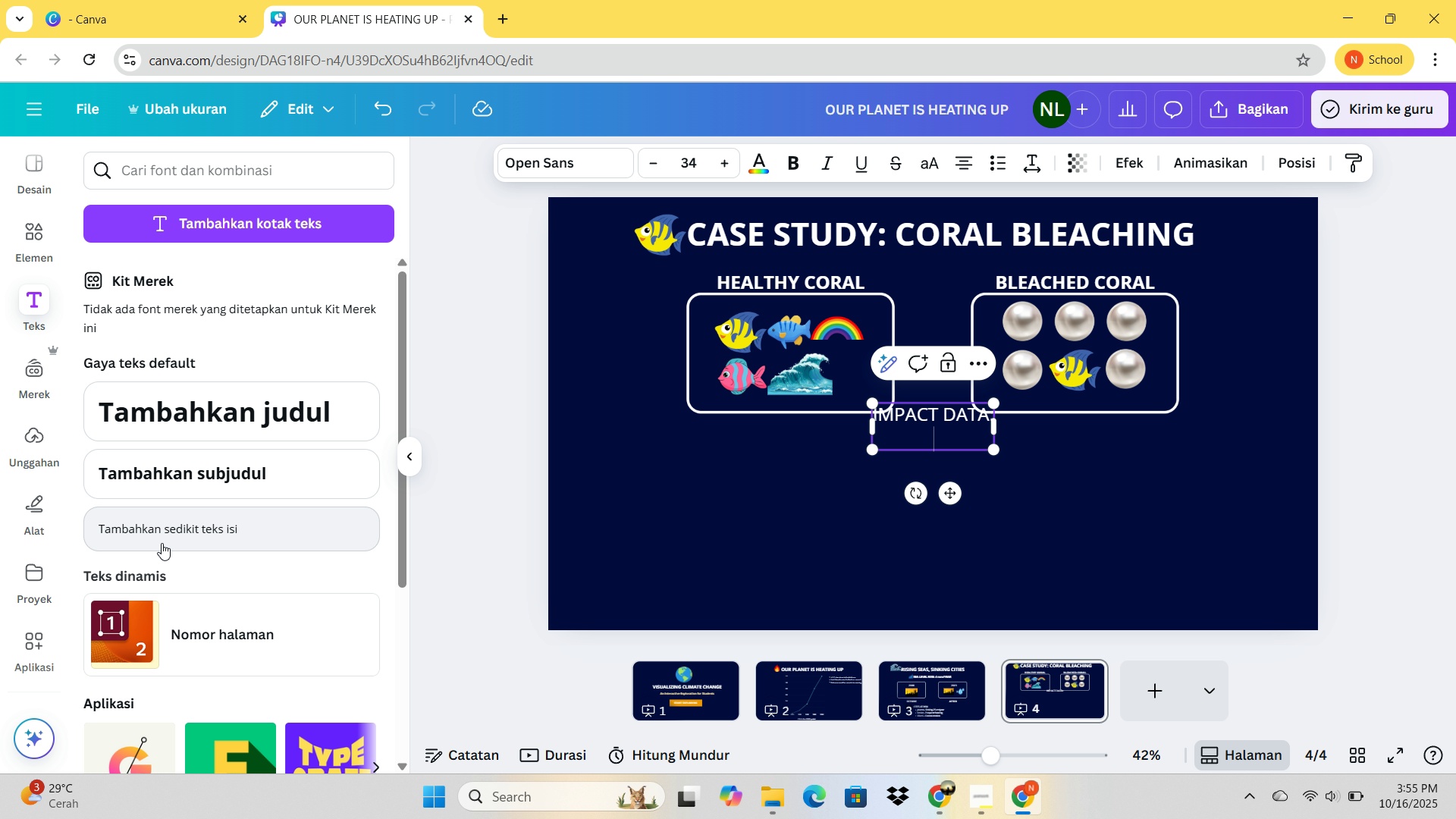 
key(Enter)
 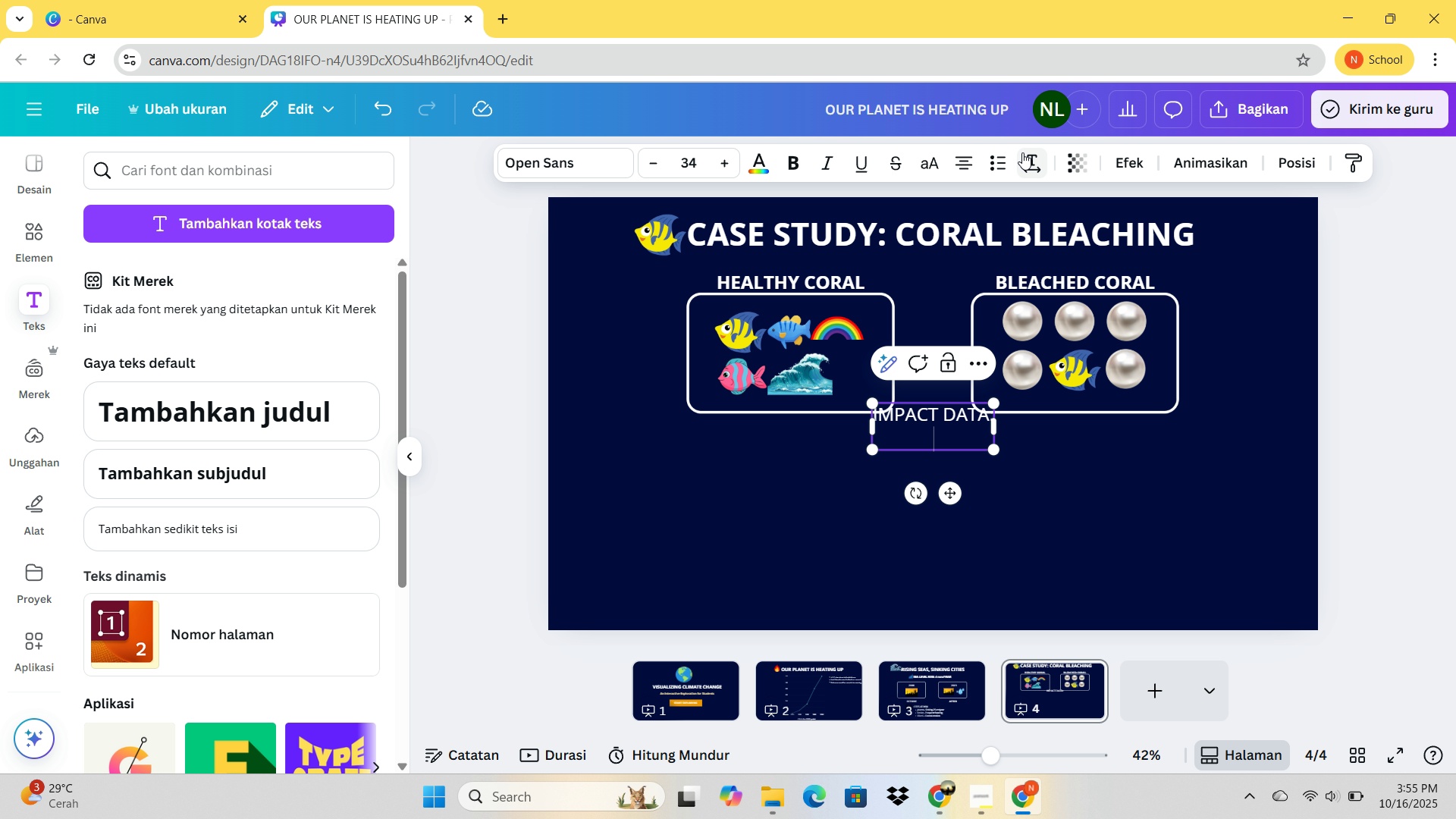 
left_click([1001, 158])
 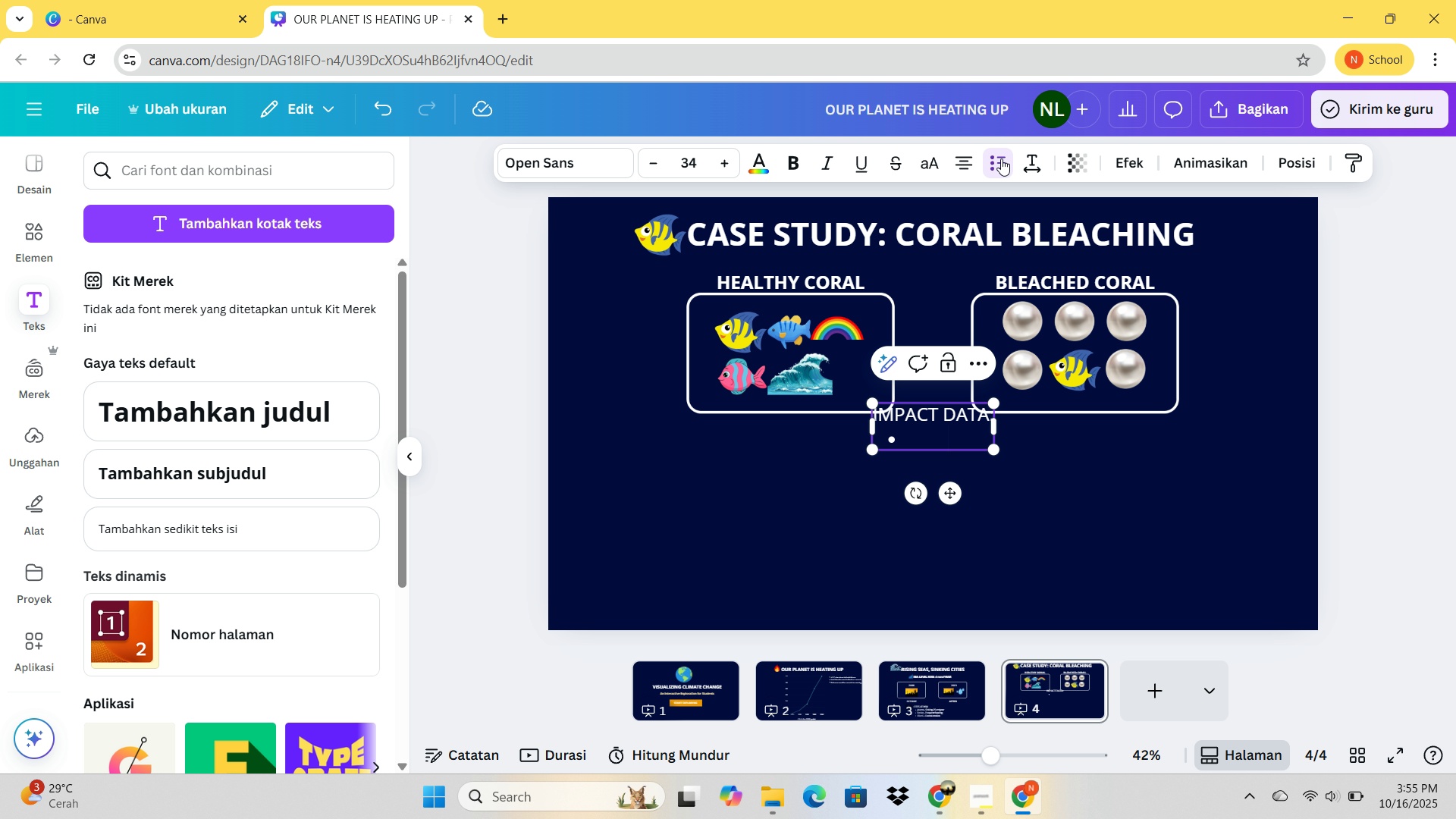 
type(93% of great)
key(Backspace)
key(Backspace)
key(Backspace)
key(Backspace)
key(Backspace)
type(Great Barrir)
key(Backspace)
type(er Reef afft)
key(Backspace)
type(ected (2016))
 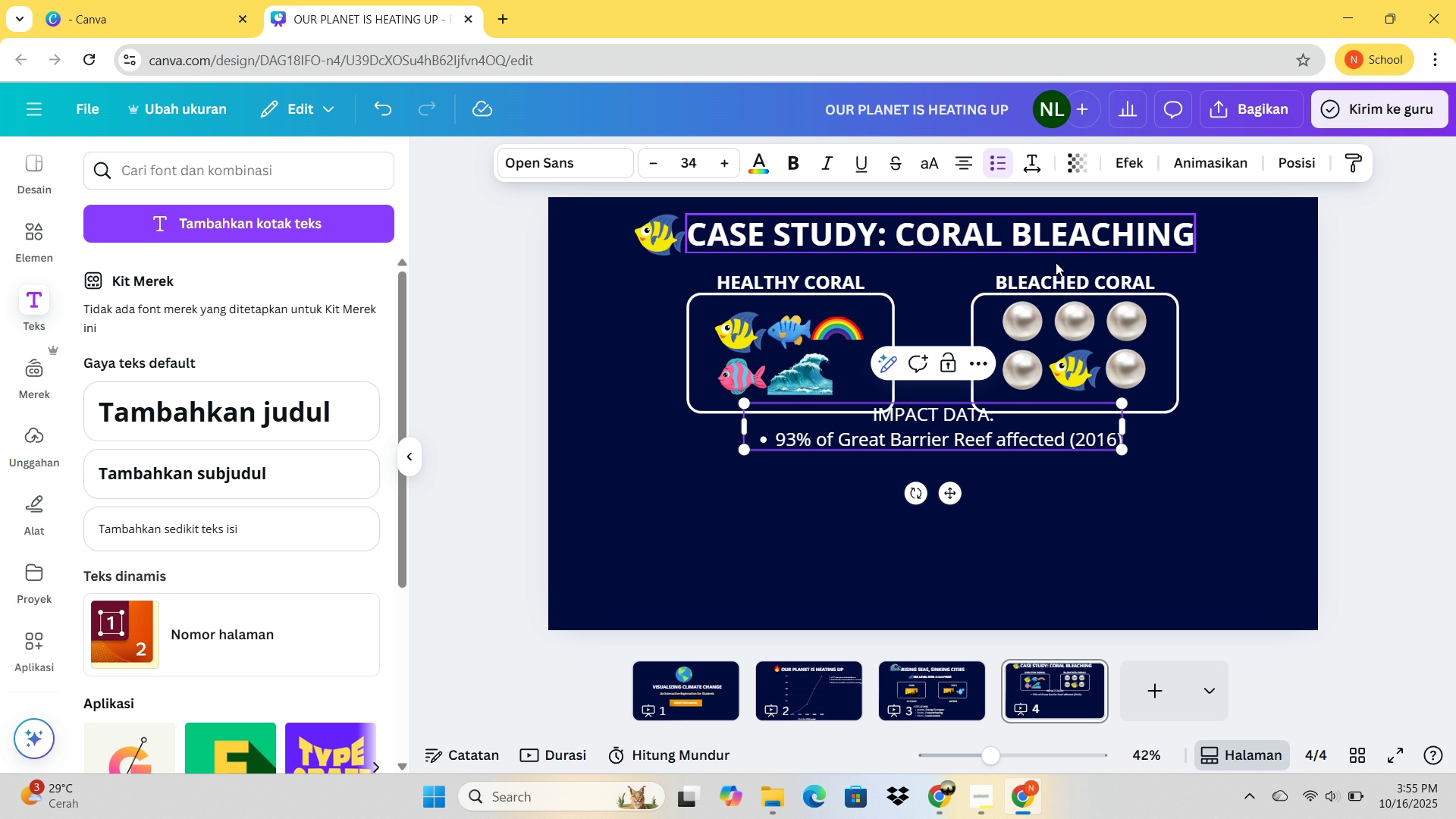 
left_click([990, 805])